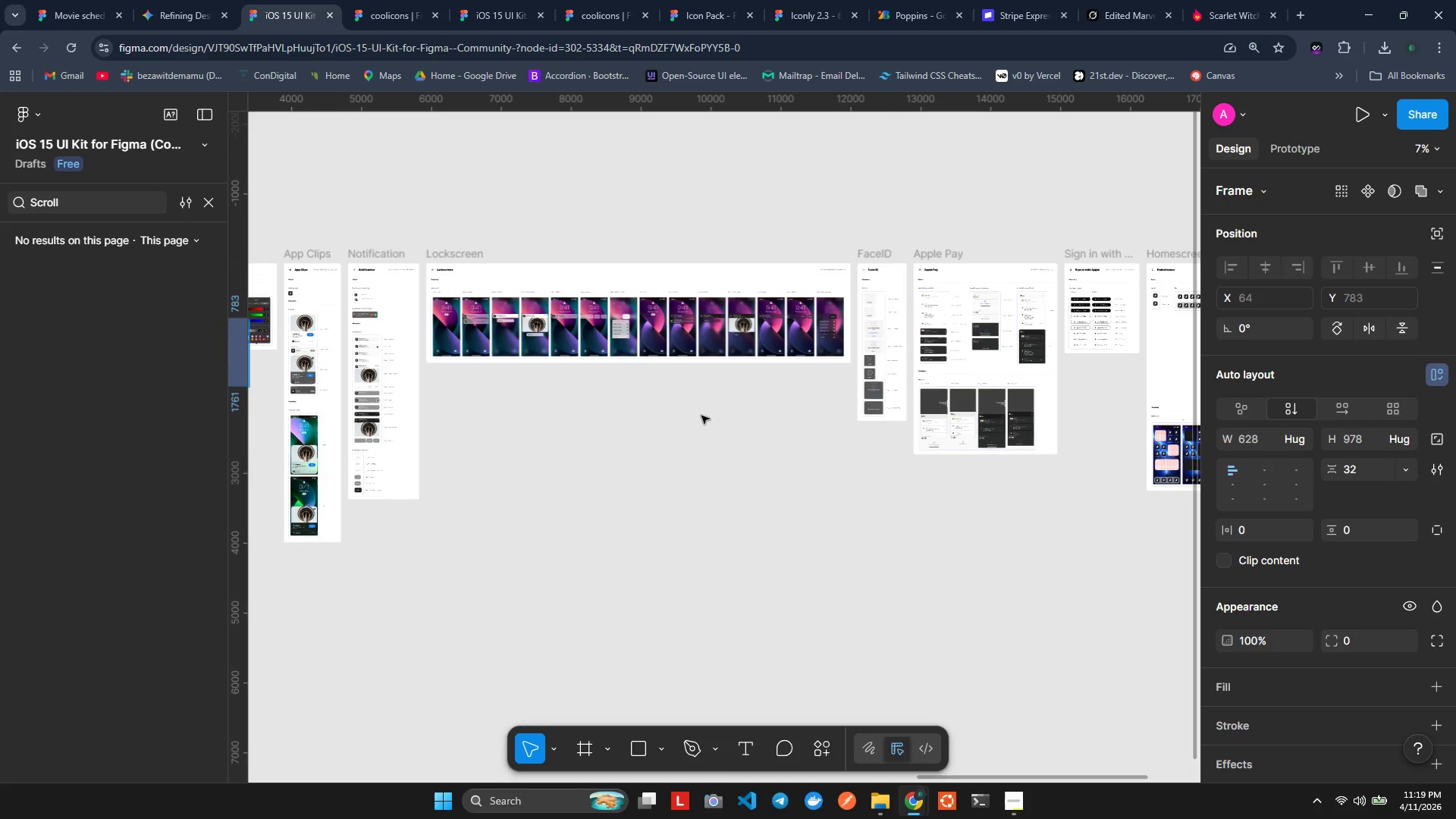 
hold_key(key=ControlLeft, duration=0.64)
scroll: coordinate [866, 410], scroll_direction: up, amount: 2.0
 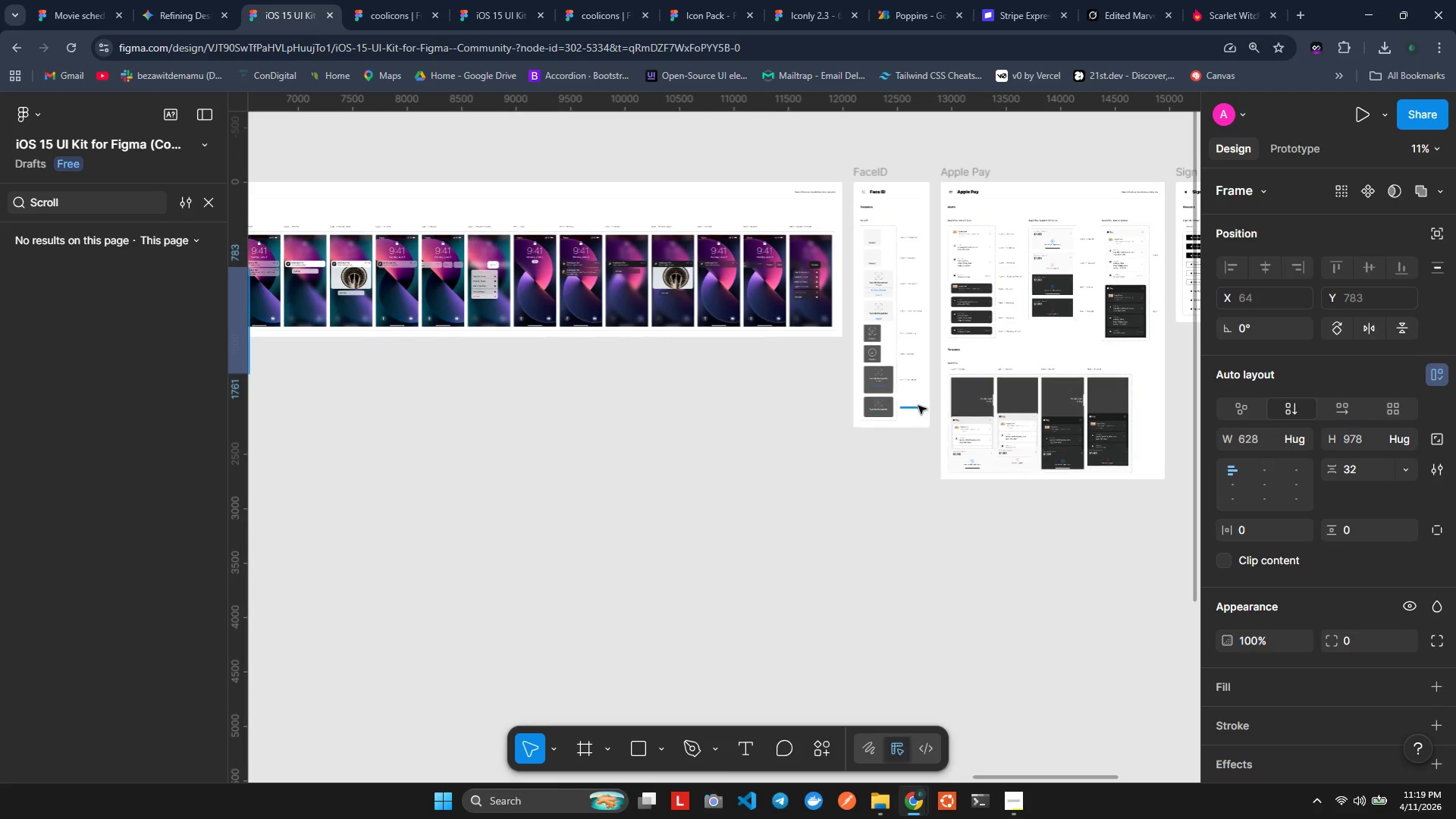 
hold_key(key=ShiftLeft, duration=1.53)
scroll: coordinate [770, 427], scroll_direction: up, amount: 5.0
 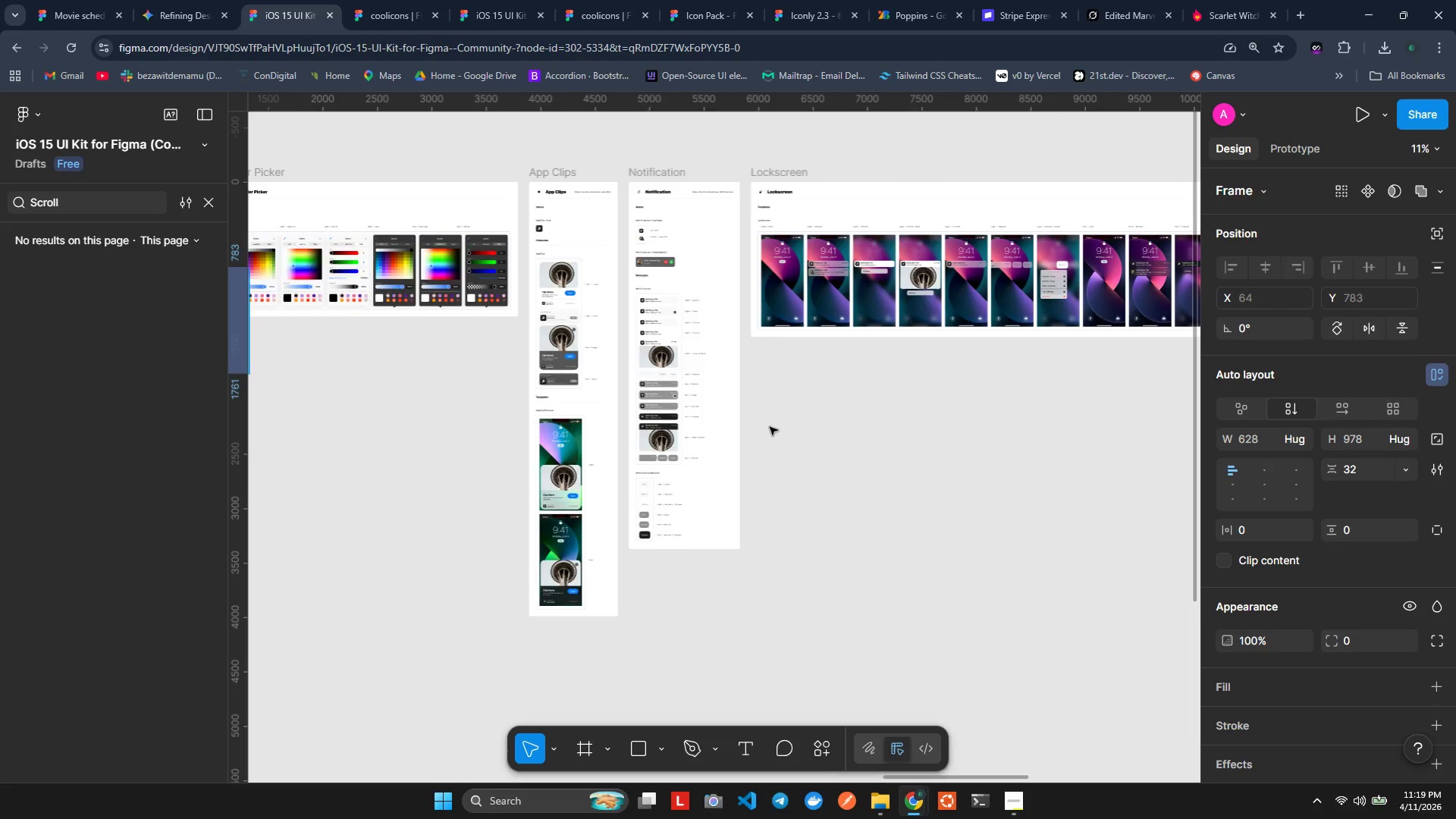 
hold_key(key=ShiftLeft, duration=0.98)
scroll: coordinate [756, 425], scroll_direction: up, amount: 8.0
 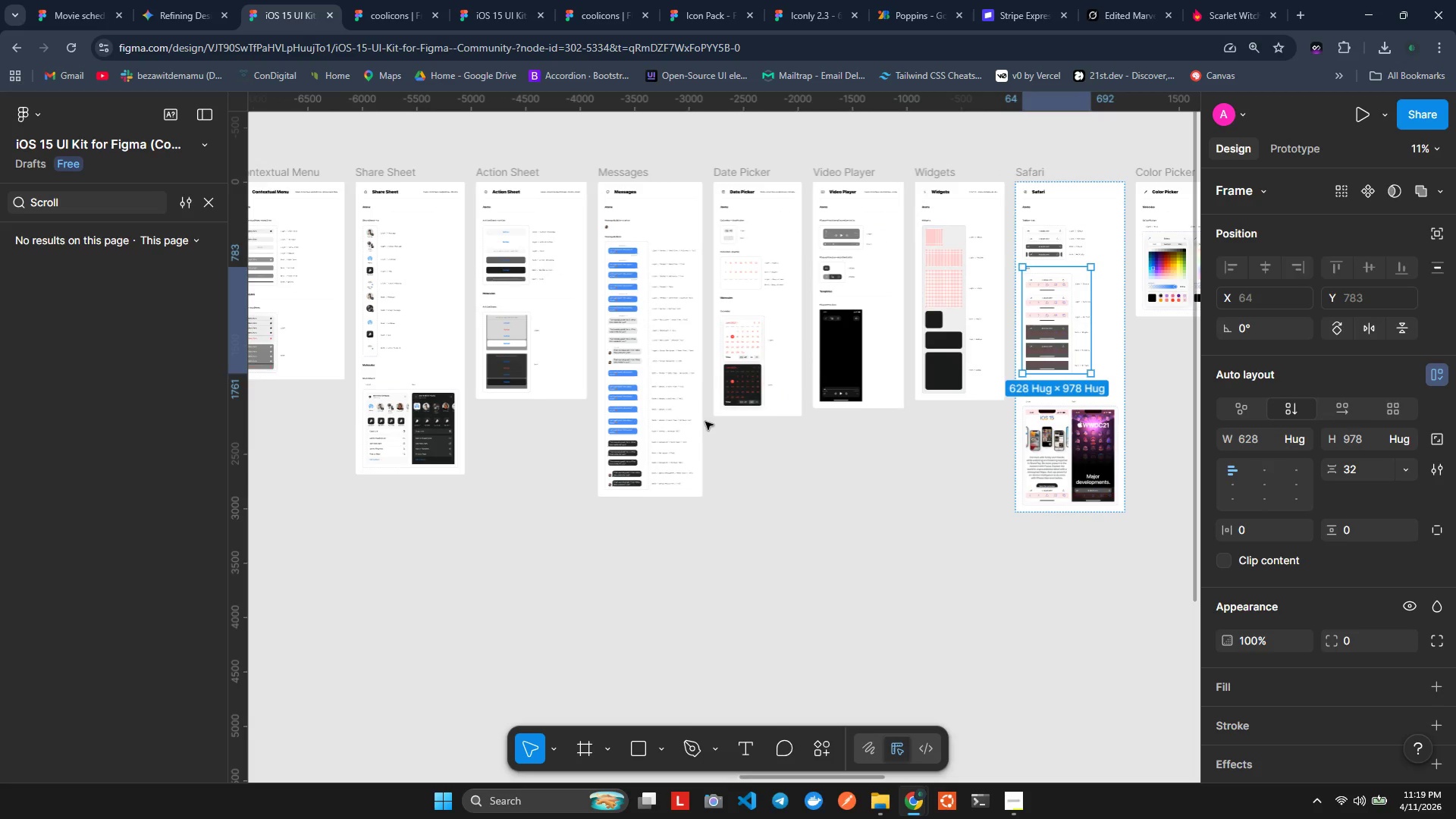 
hold_key(key=ControlLeft, duration=1.52)
 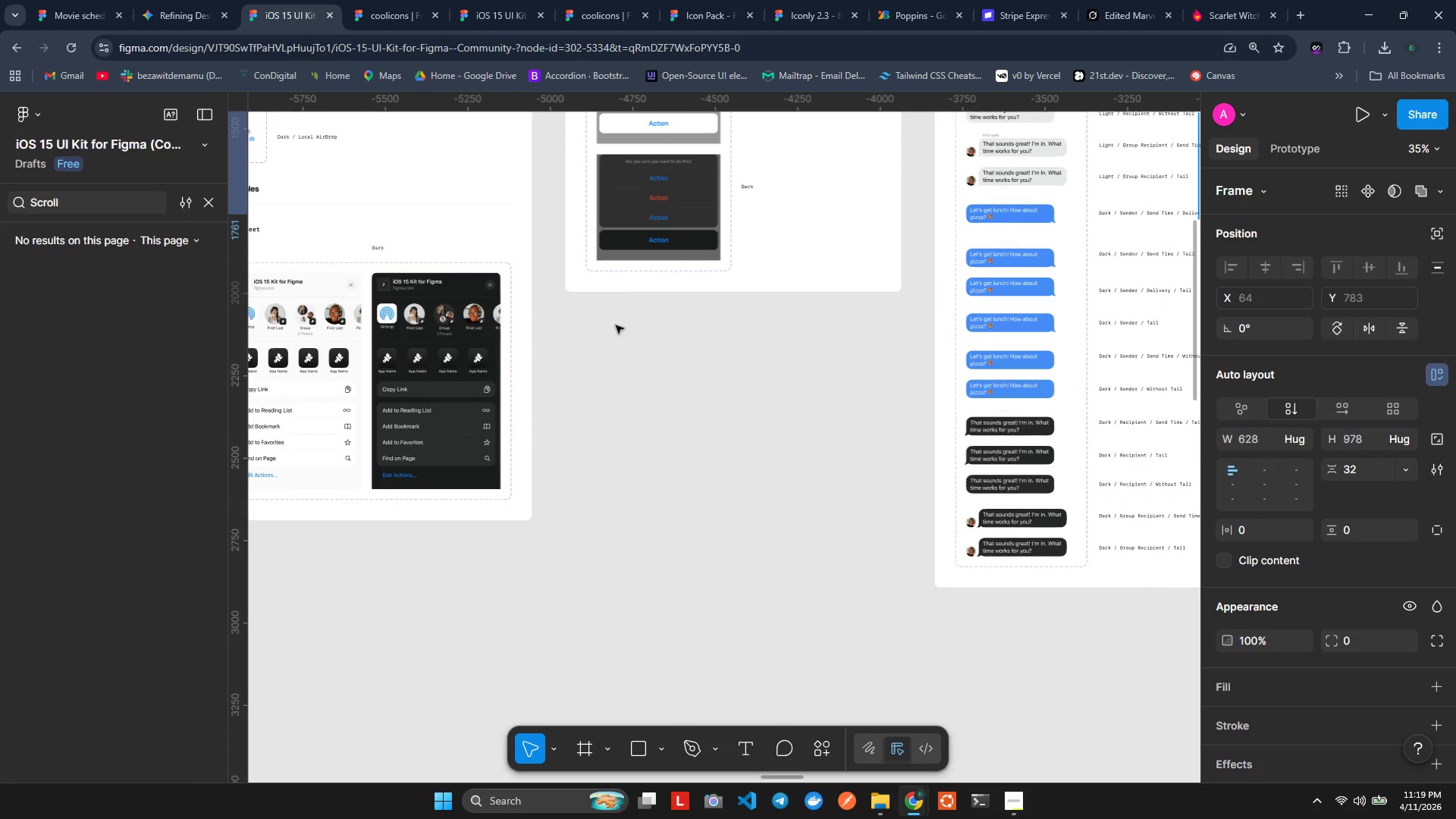 
hold_key(key=ControlLeft, duration=0.39)
 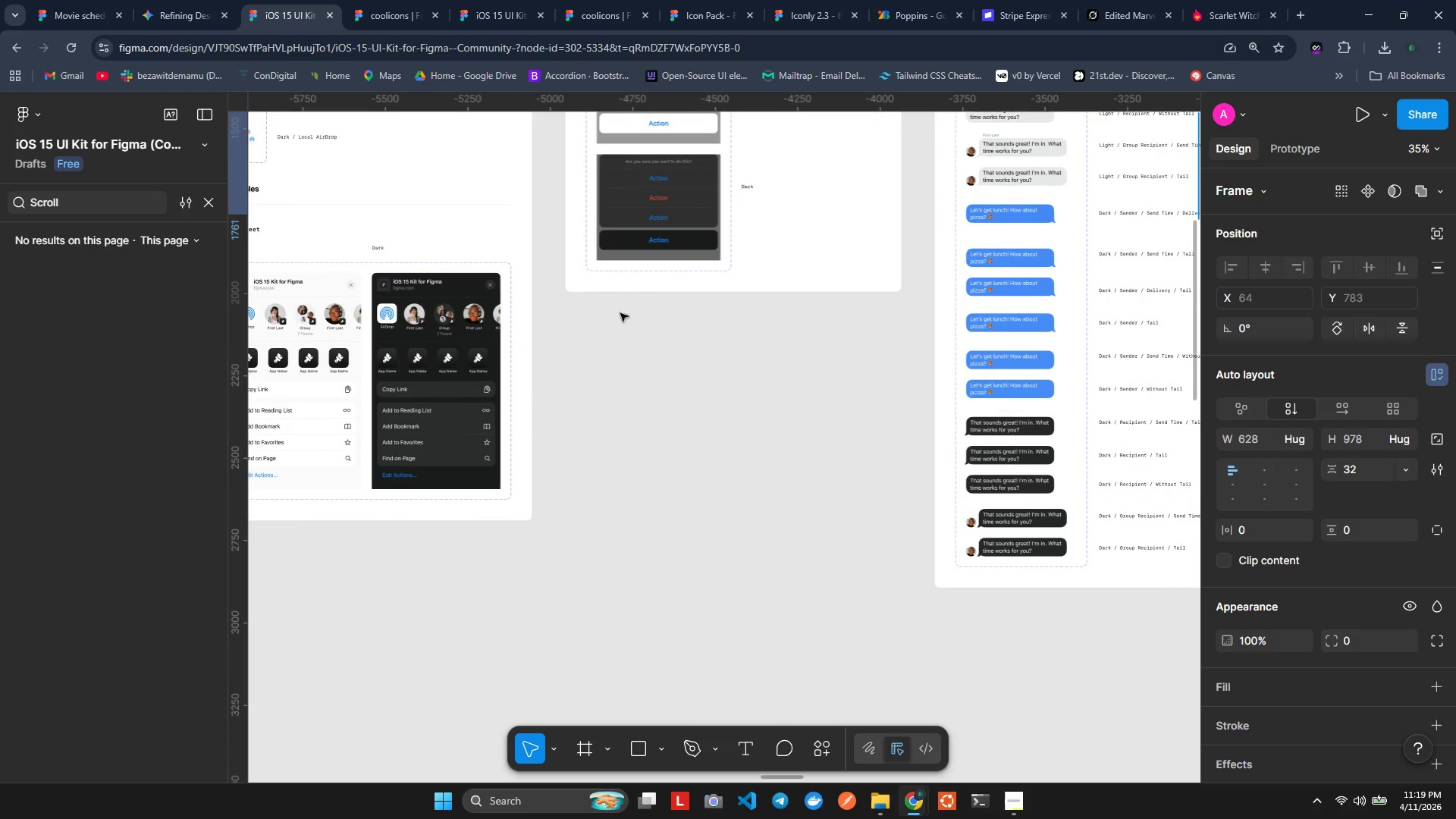 
hold_key(key=ShiftLeft, duration=0.94)
 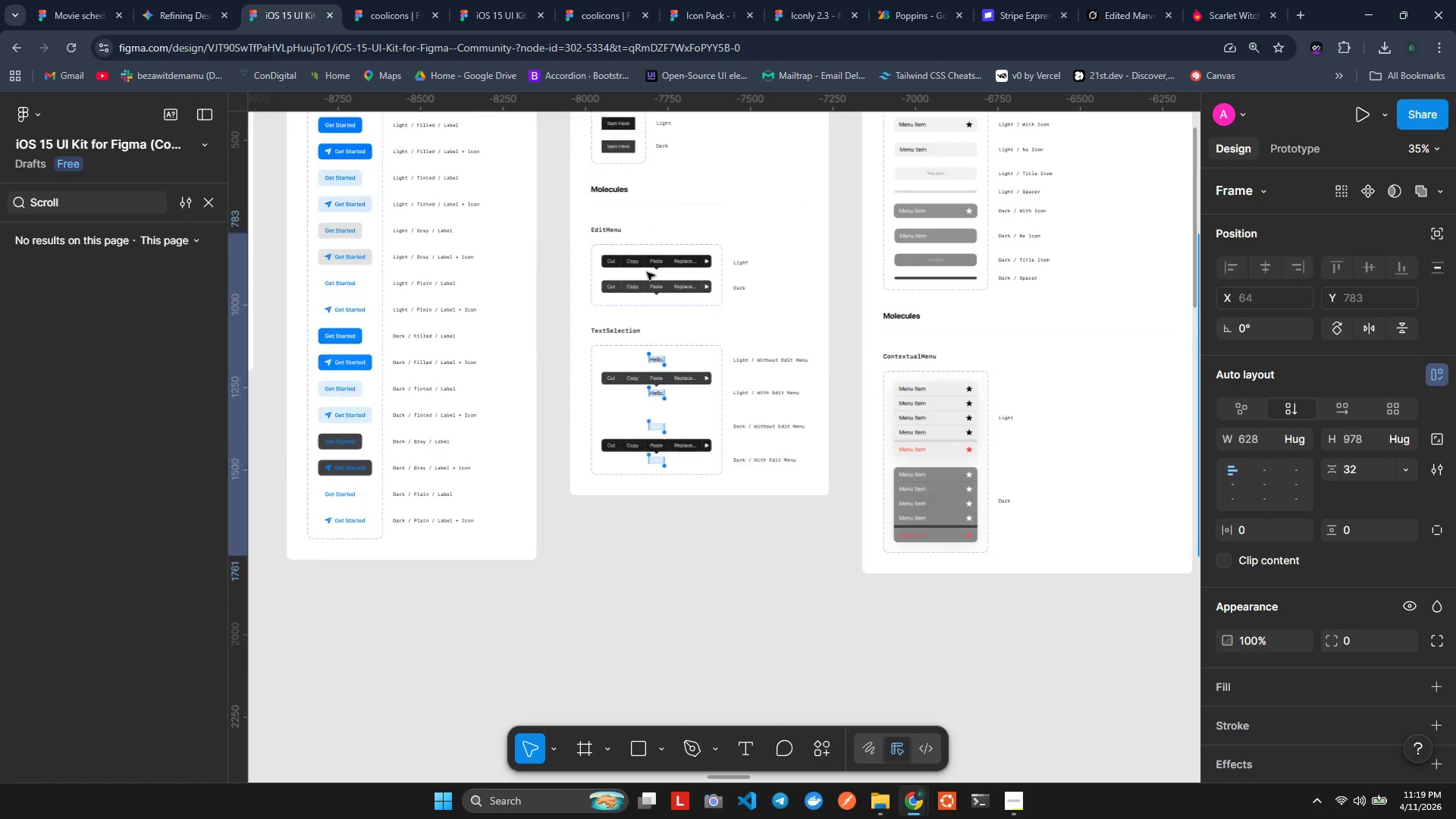 
scroll: coordinate [432, 453], scroll_direction: up, amount: 5.0
 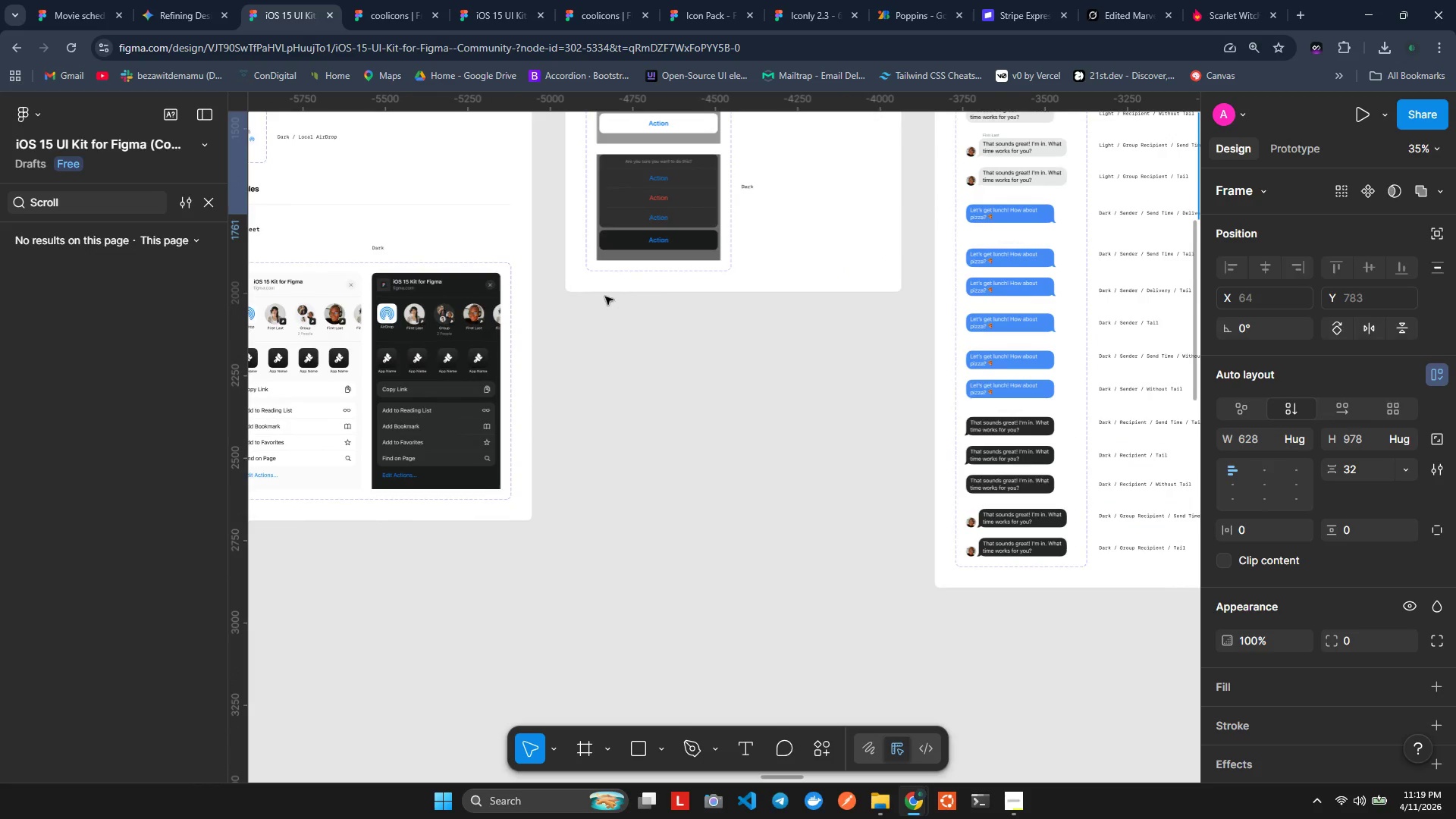 
hold_key(key=ShiftLeft, duration=3.17)
scroll: coordinate [647, 272], scroll_direction: up, amount: 12.0
 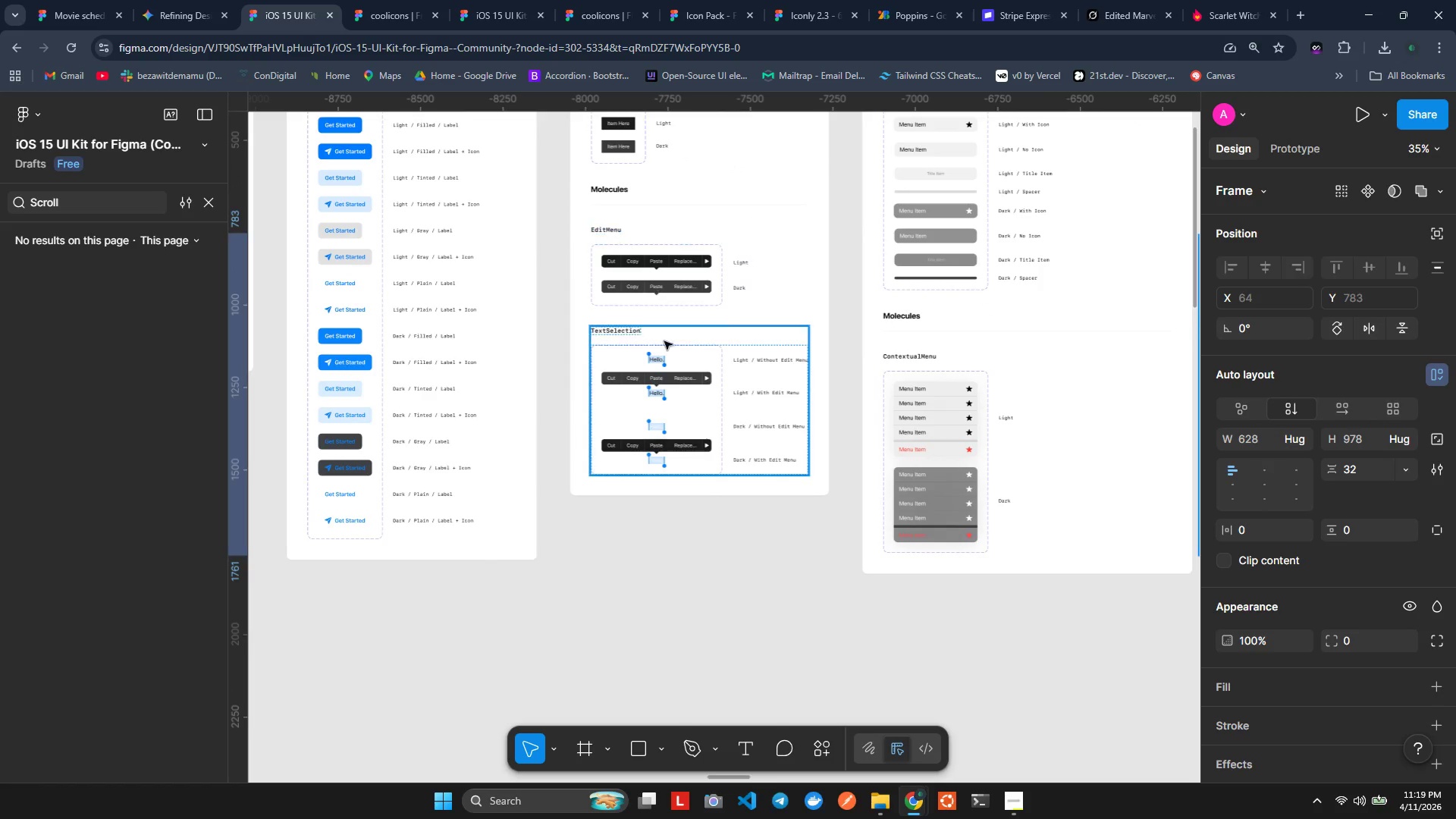 
hold_key(key=ShiftLeft, duration=1.52)
scroll: coordinate [786, 225], scroll_direction: up, amount: 8.0
 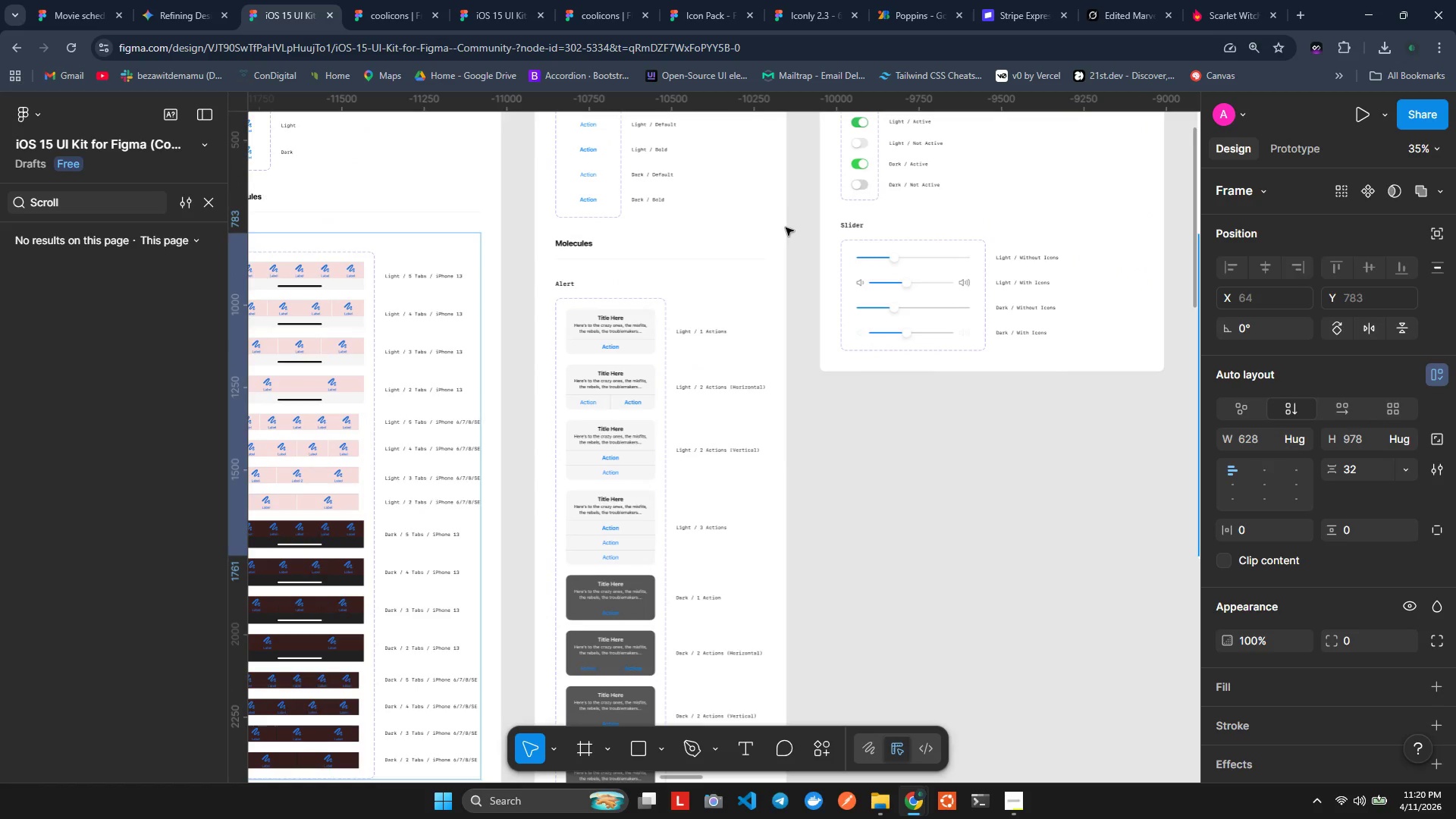 
hold_key(key=ShiftLeft, duration=1.5)
hold_key(key=ShiftLeft, duration=1.5)
scroll: coordinate [786, 250], scroll_direction: up, amount: 9.0
 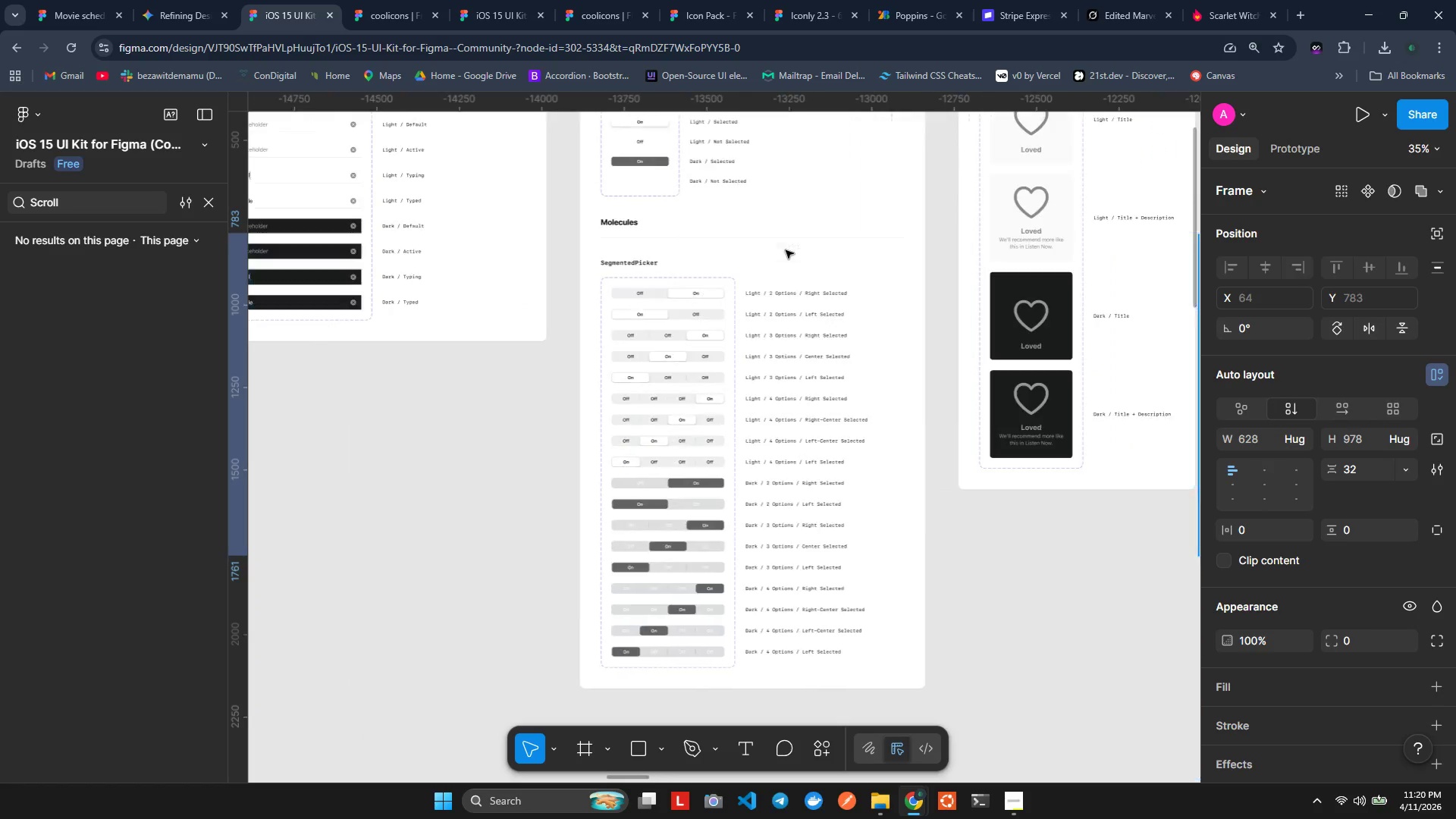 
hold_key(key=ShiftLeft, duration=1.53)
hold_key(key=ShiftLeft, duration=1.52)
scroll: coordinate [786, 250], scroll_direction: down, amount: 11.0
 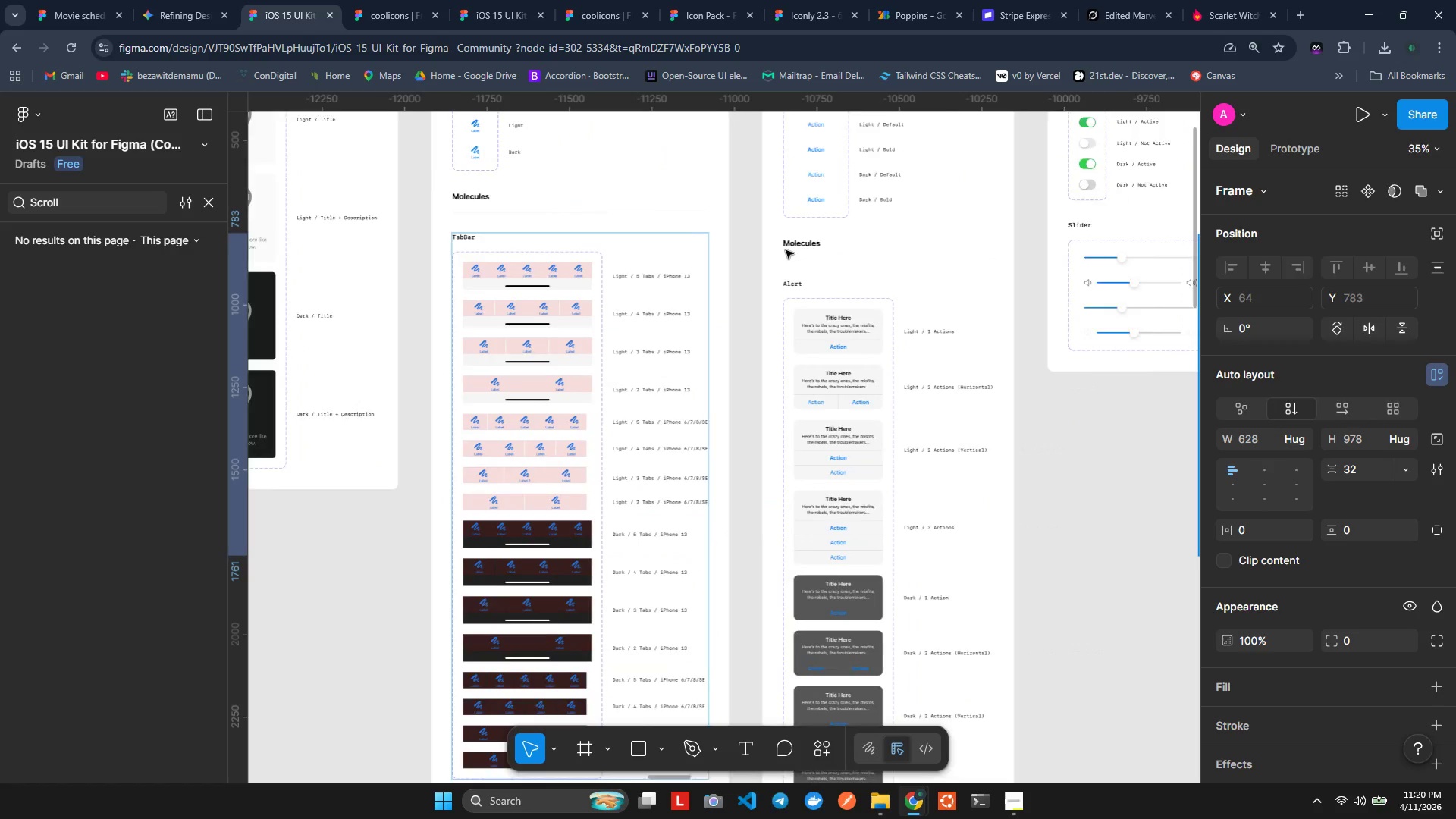 
hold_key(key=ShiftLeft, duration=1.51)
 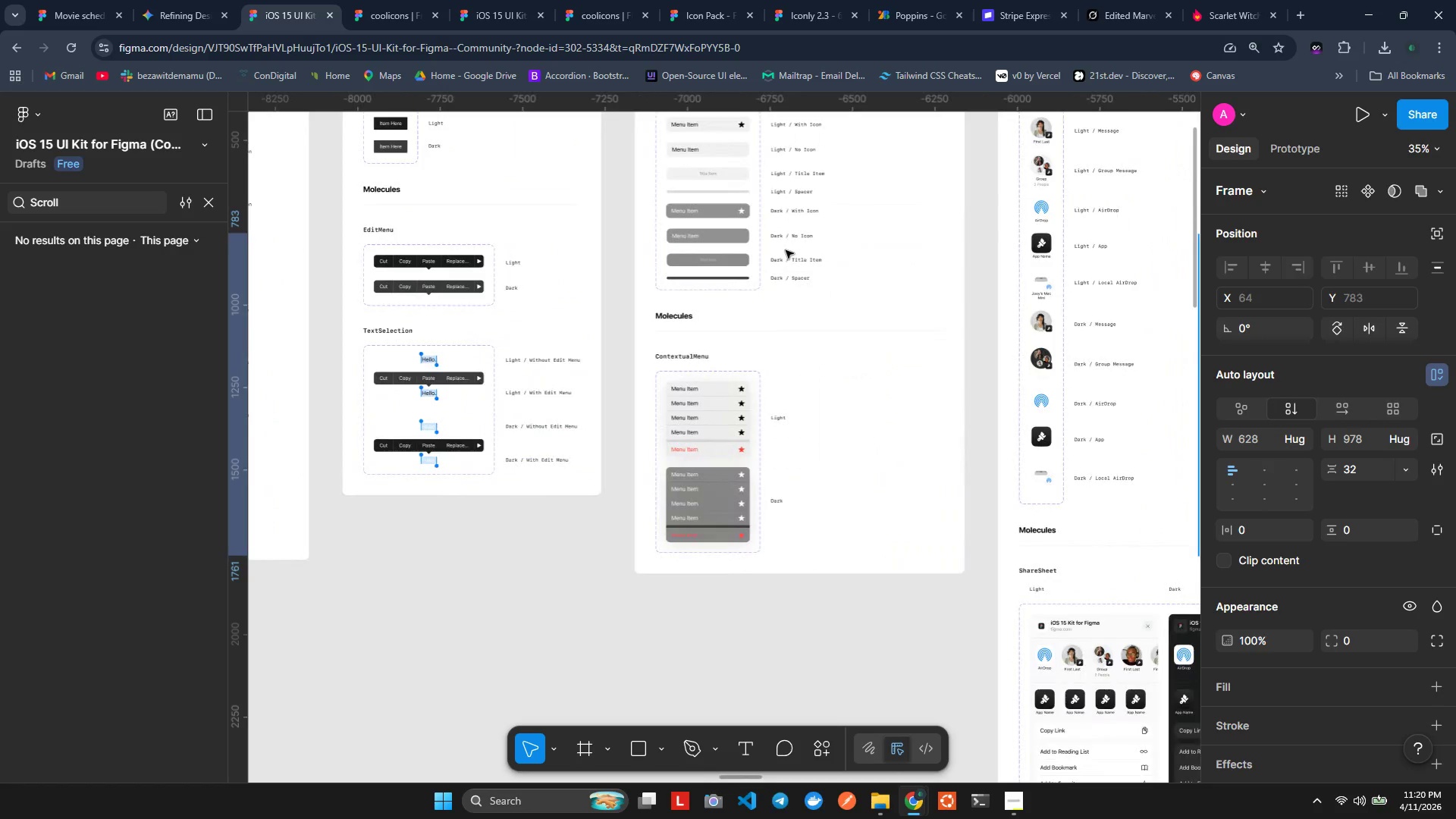 
hold_key(key=ShiftLeft, duration=1.52)
hold_key(key=ShiftLeft, duration=1.53)
scroll: coordinate [786, 250], scroll_direction: down, amount: 2.0
 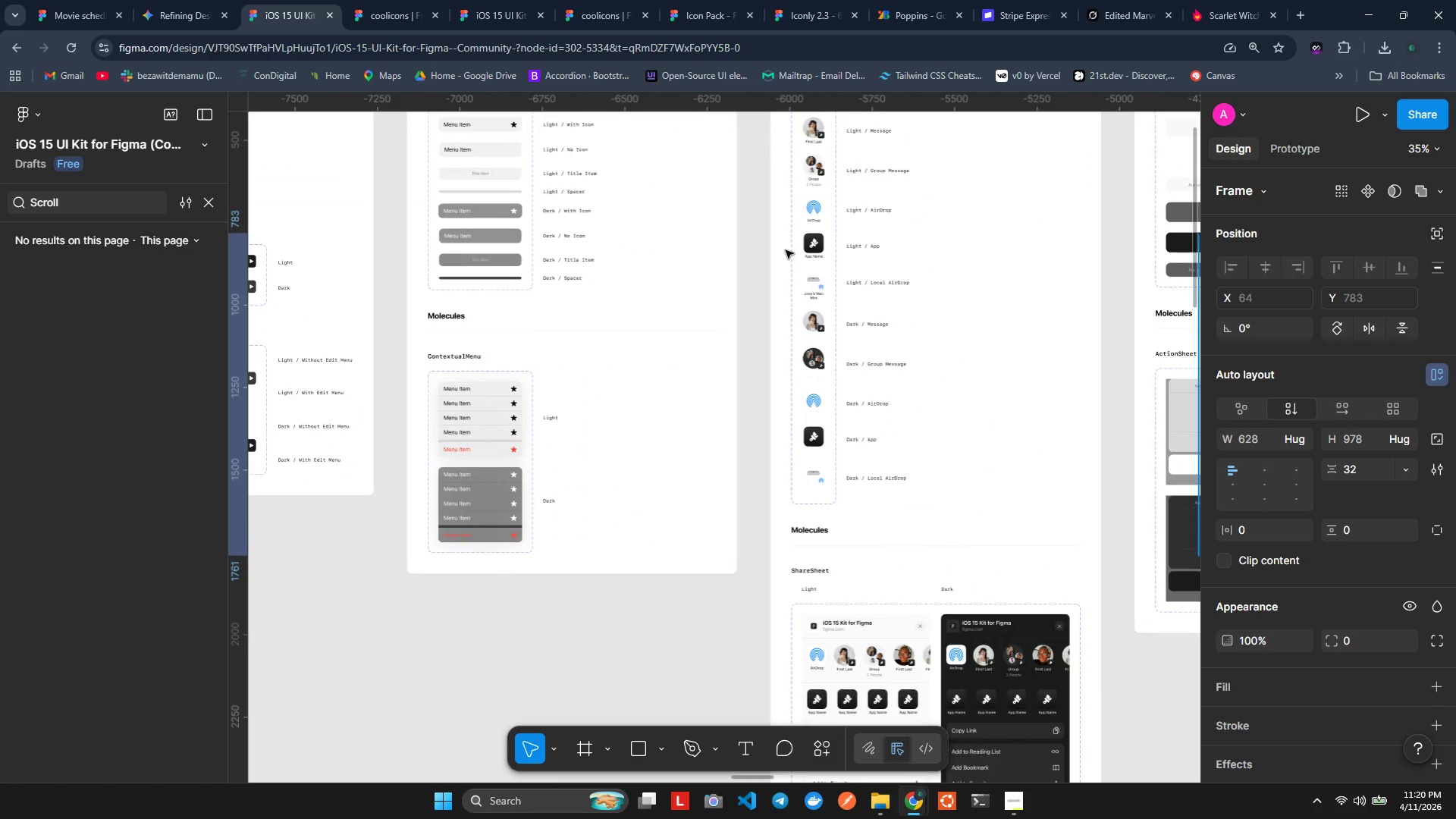 
hold_key(key=ShiftLeft, duration=1.5)
 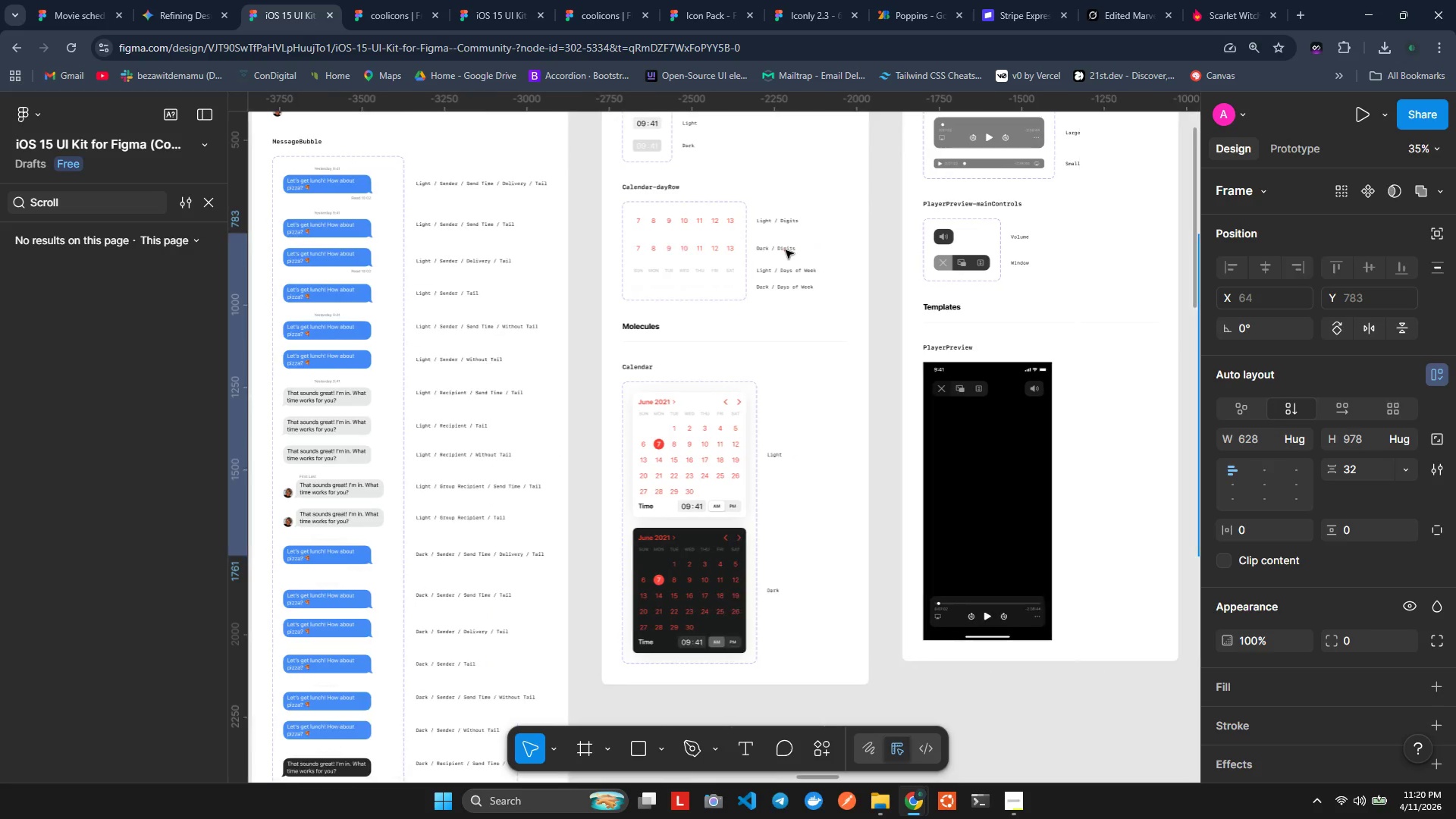 
hold_key(key=ShiftLeft, duration=1.53)
 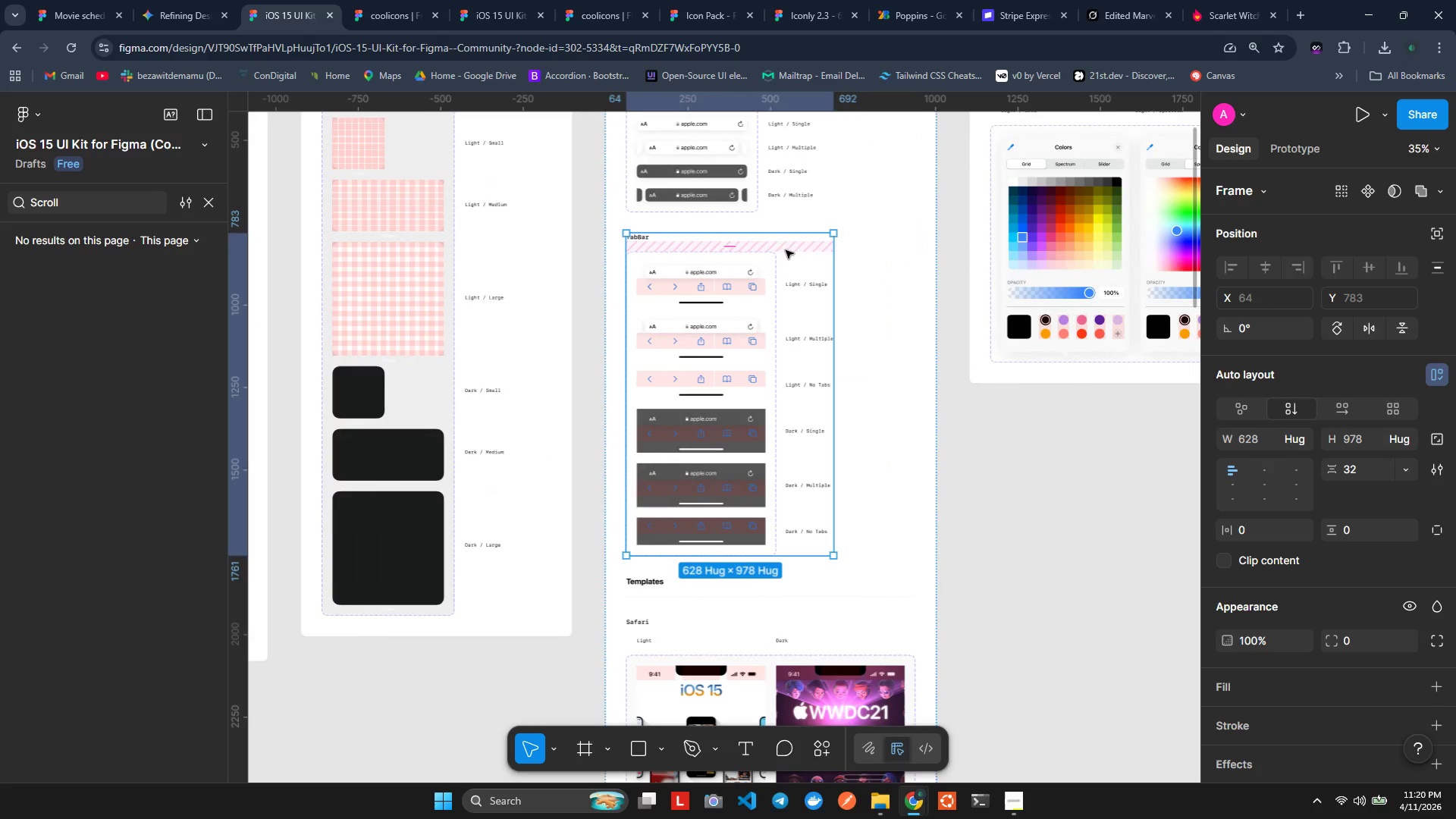 
hold_key(key=ShiftLeft, duration=0.86)
 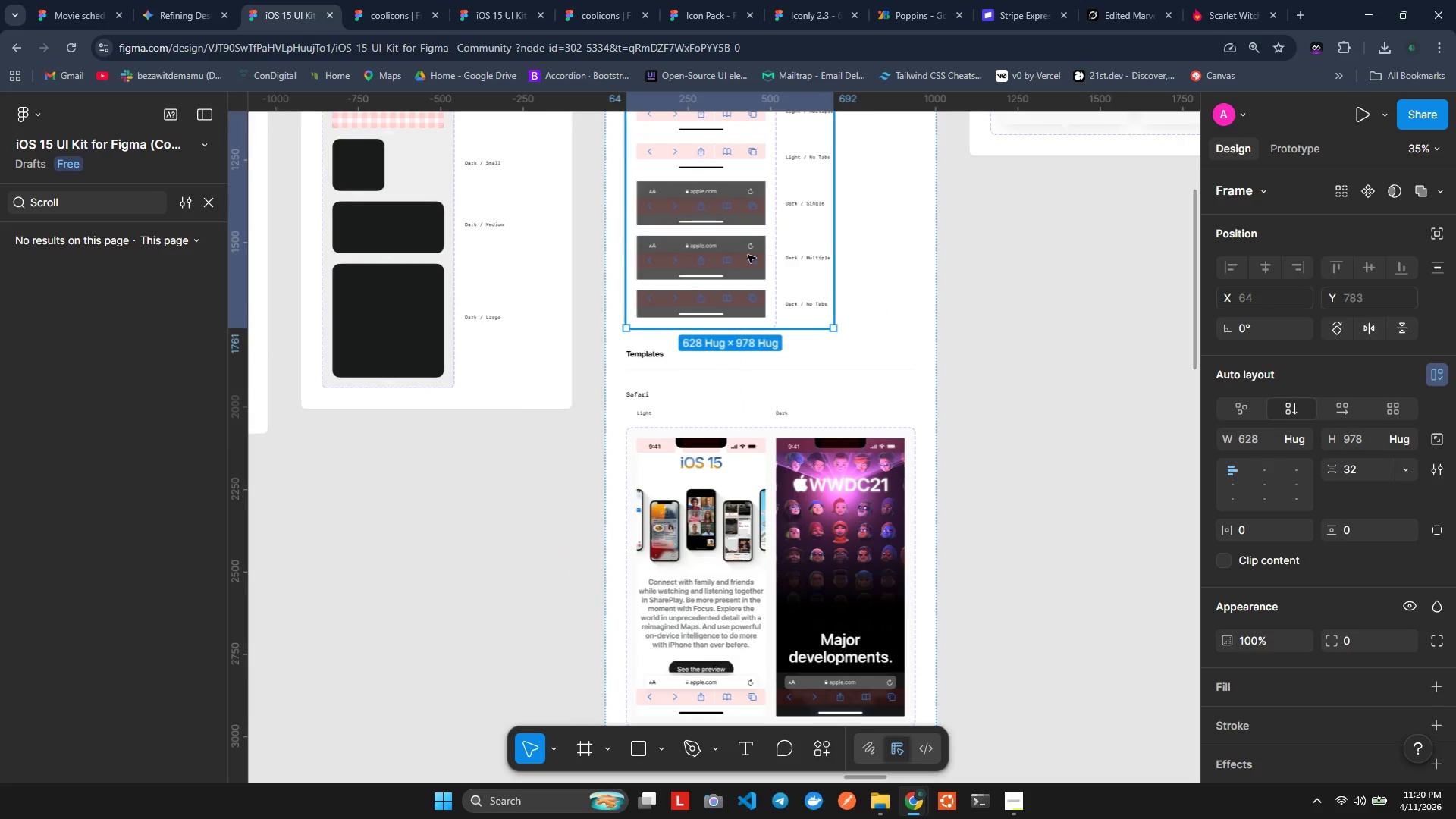 
scroll: coordinate [747, 255], scroll_direction: up, amount: 3.0
 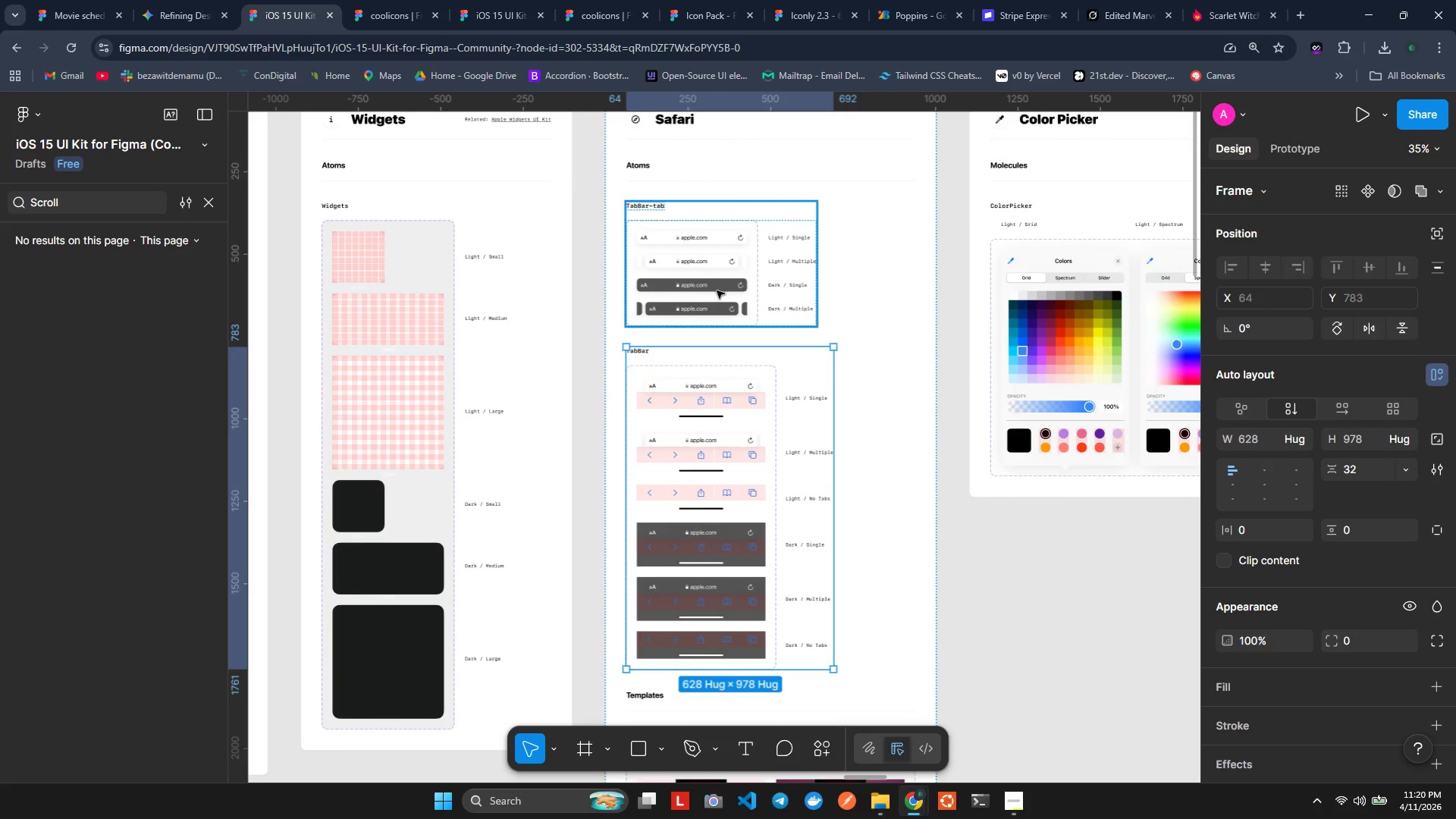 
scroll: coordinate [691, 312], scroll_direction: down, amount: 6.0
 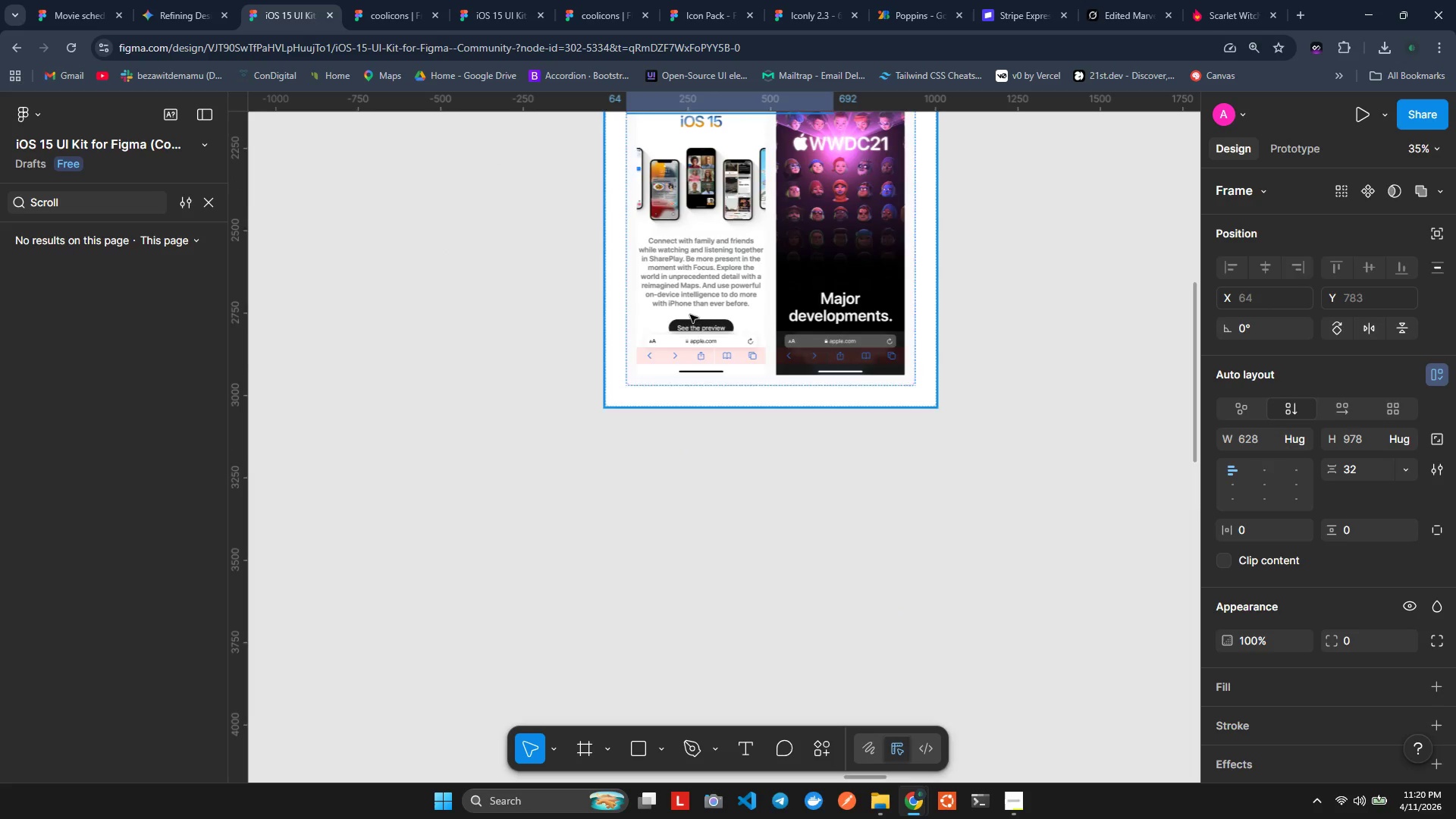 
scroll: coordinate [706, 259], scroll_direction: up, amount: 5.0
 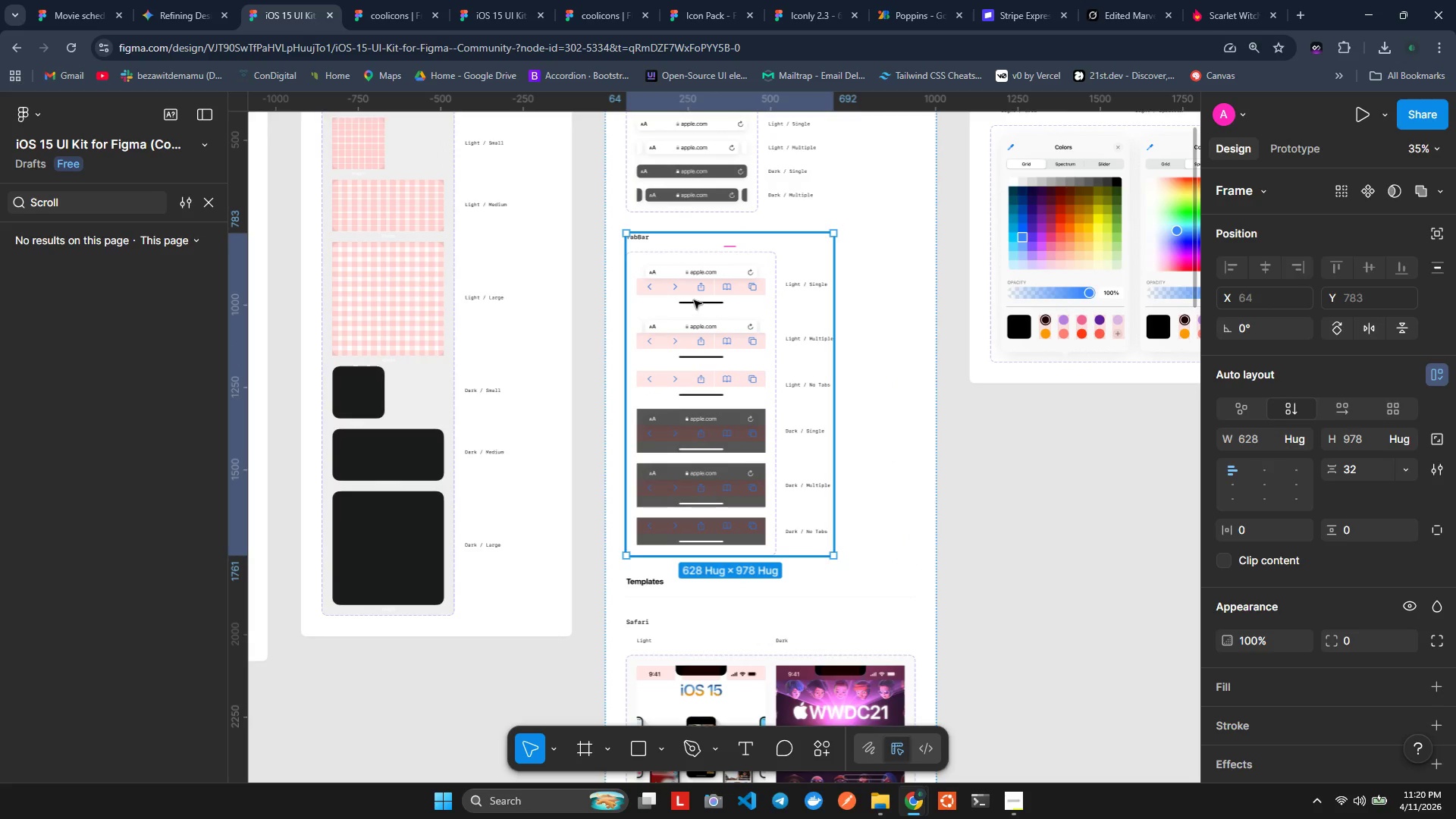 
scroll: coordinate [697, 292], scroll_direction: down, amount: 1.0
 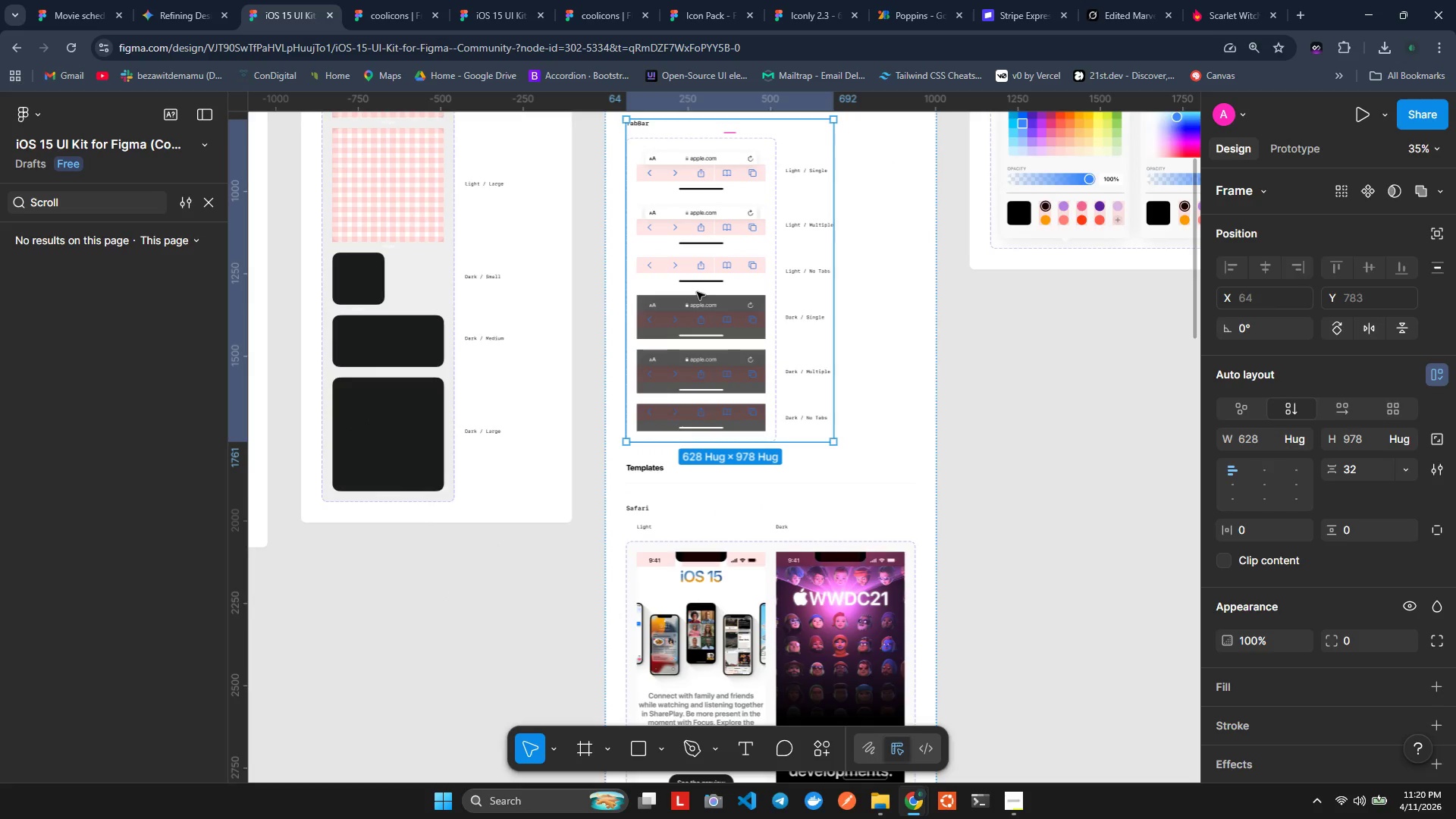 
scroll: coordinate [697, 301], scroll_direction: up, amount: 3.0
 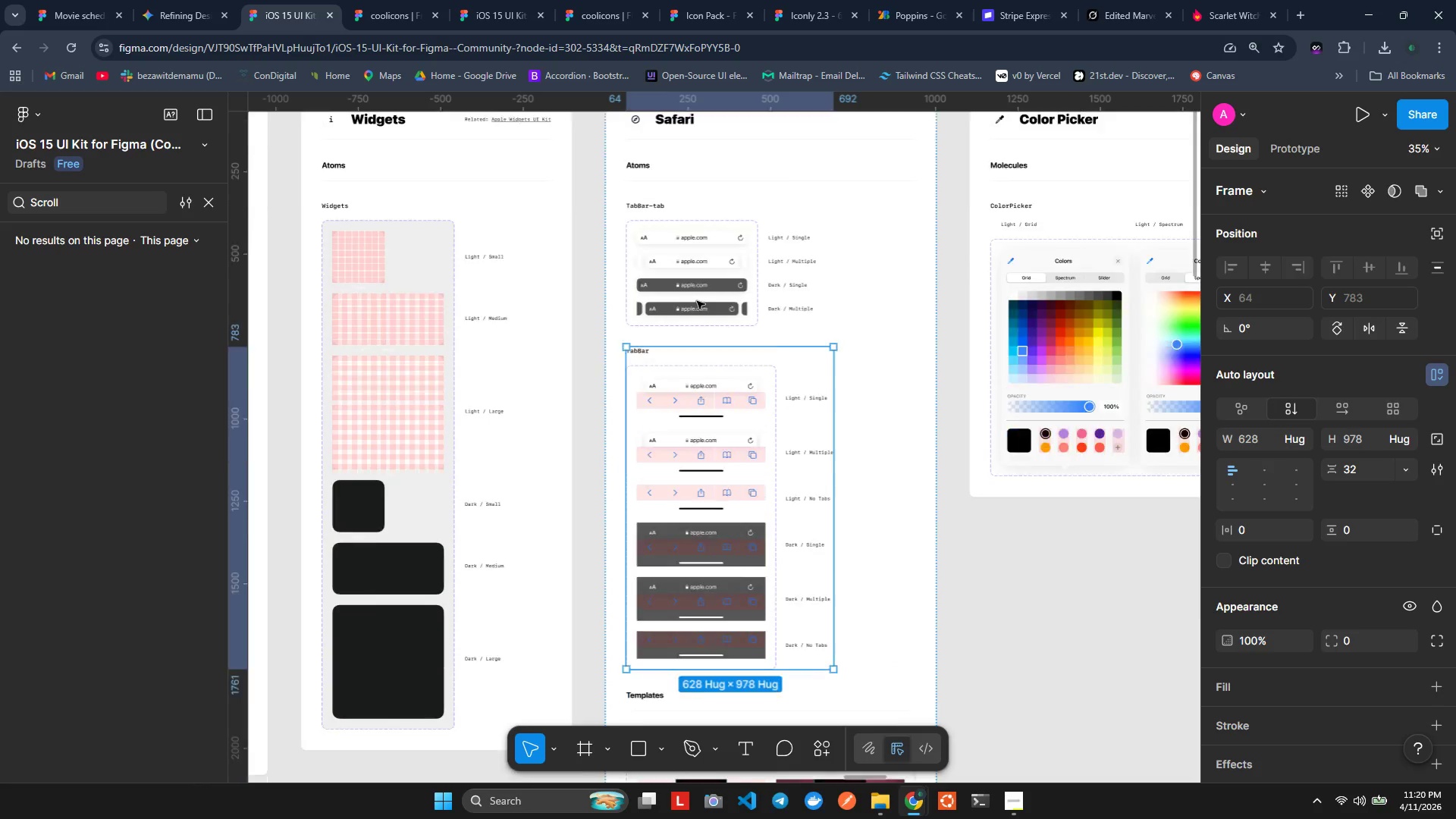 
scroll: coordinate [697, 301], scroll_direction: down, amount: 3.0
 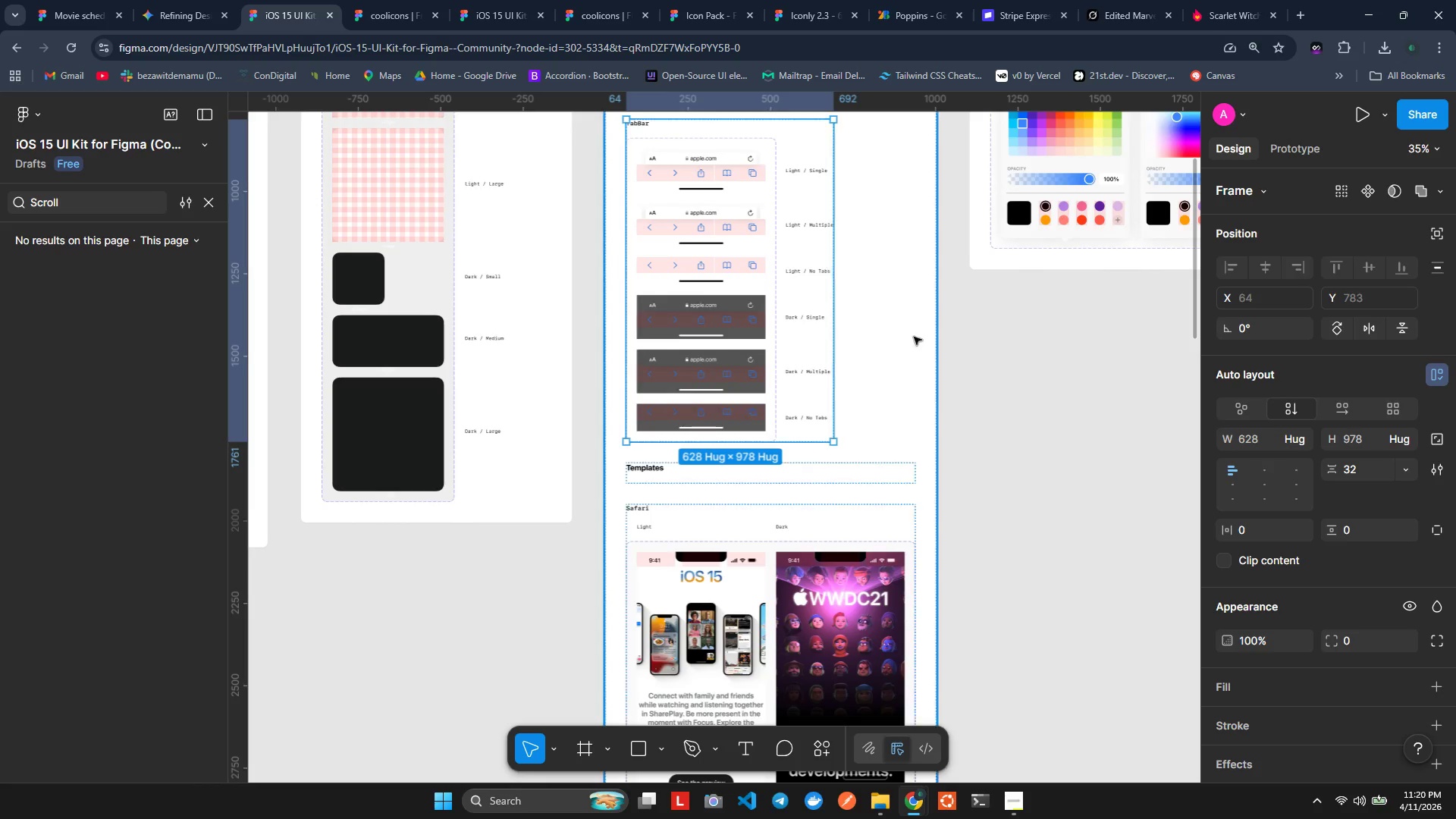 
scroll: coordinate [1058, 308], scroll_direction: up, amount: 3.0
 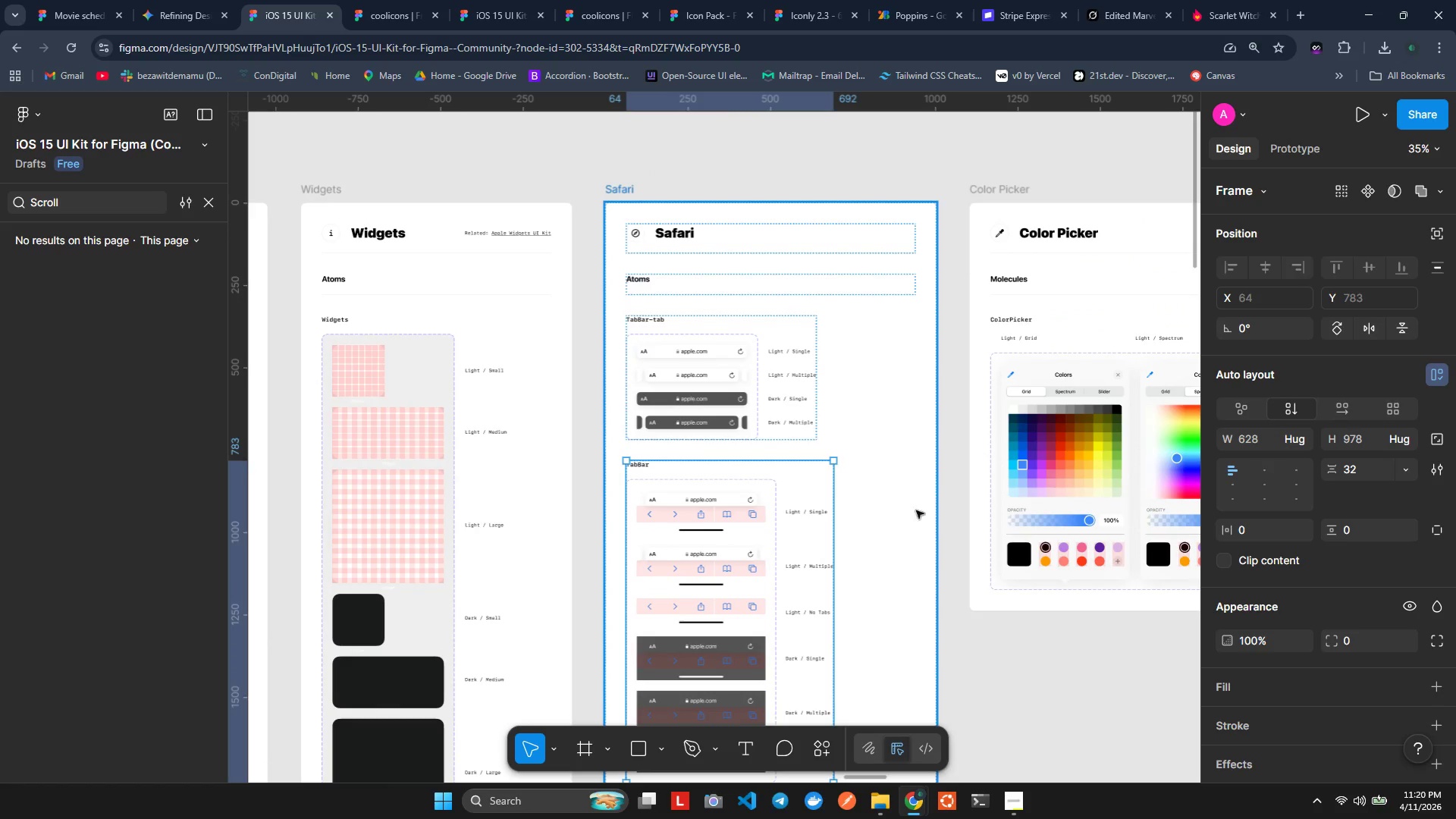 
hold_key(key=ShiftLeft, duration=1.5)
scroll: coordinate [941, 469], scroll_direction: down, amount: 3.0
 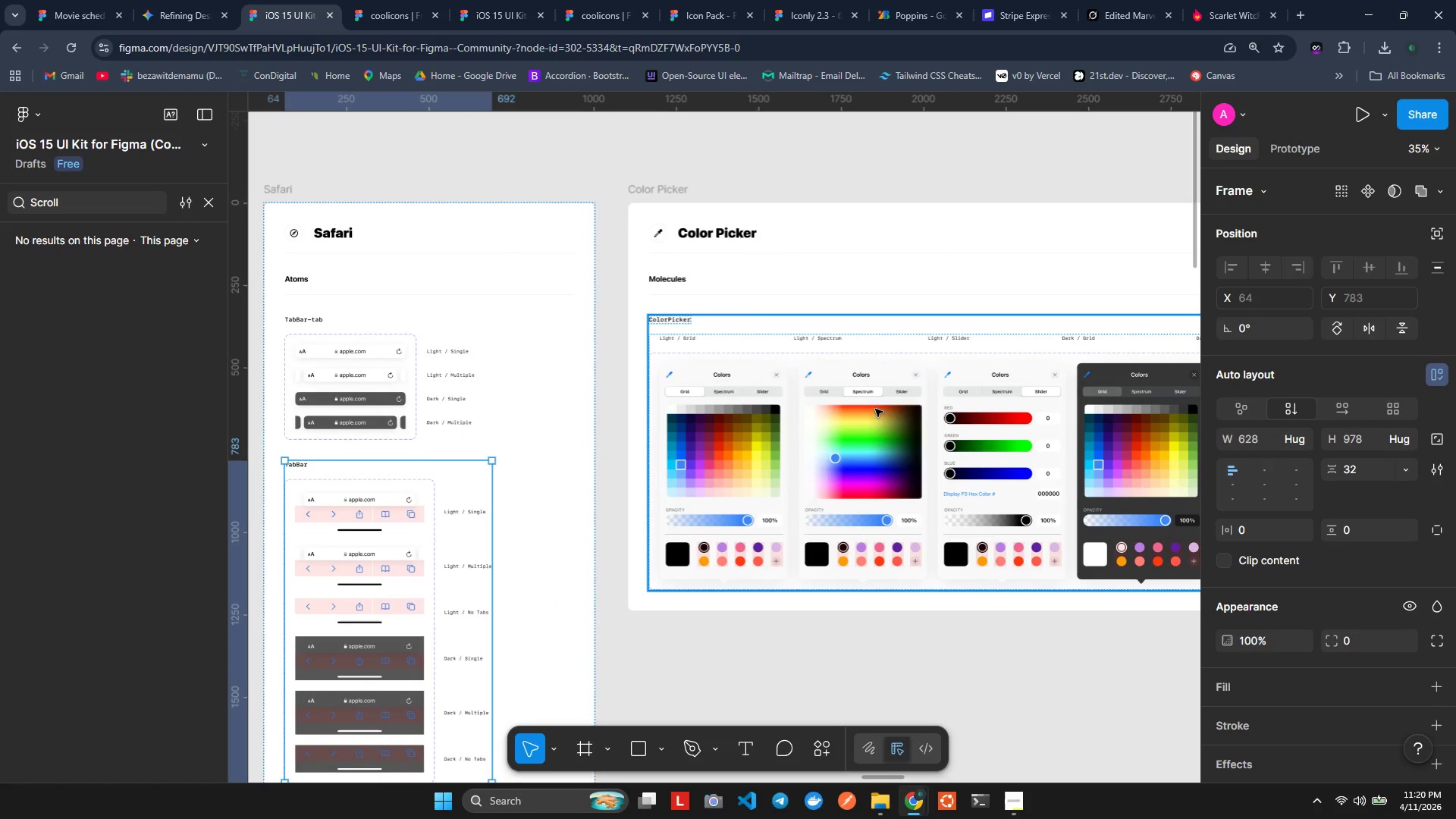 
hold_key(key=ShiftLeft, duration=1.52)
scroll: coordinate [864, 404], scroll_direction: down, amount: 1.0
 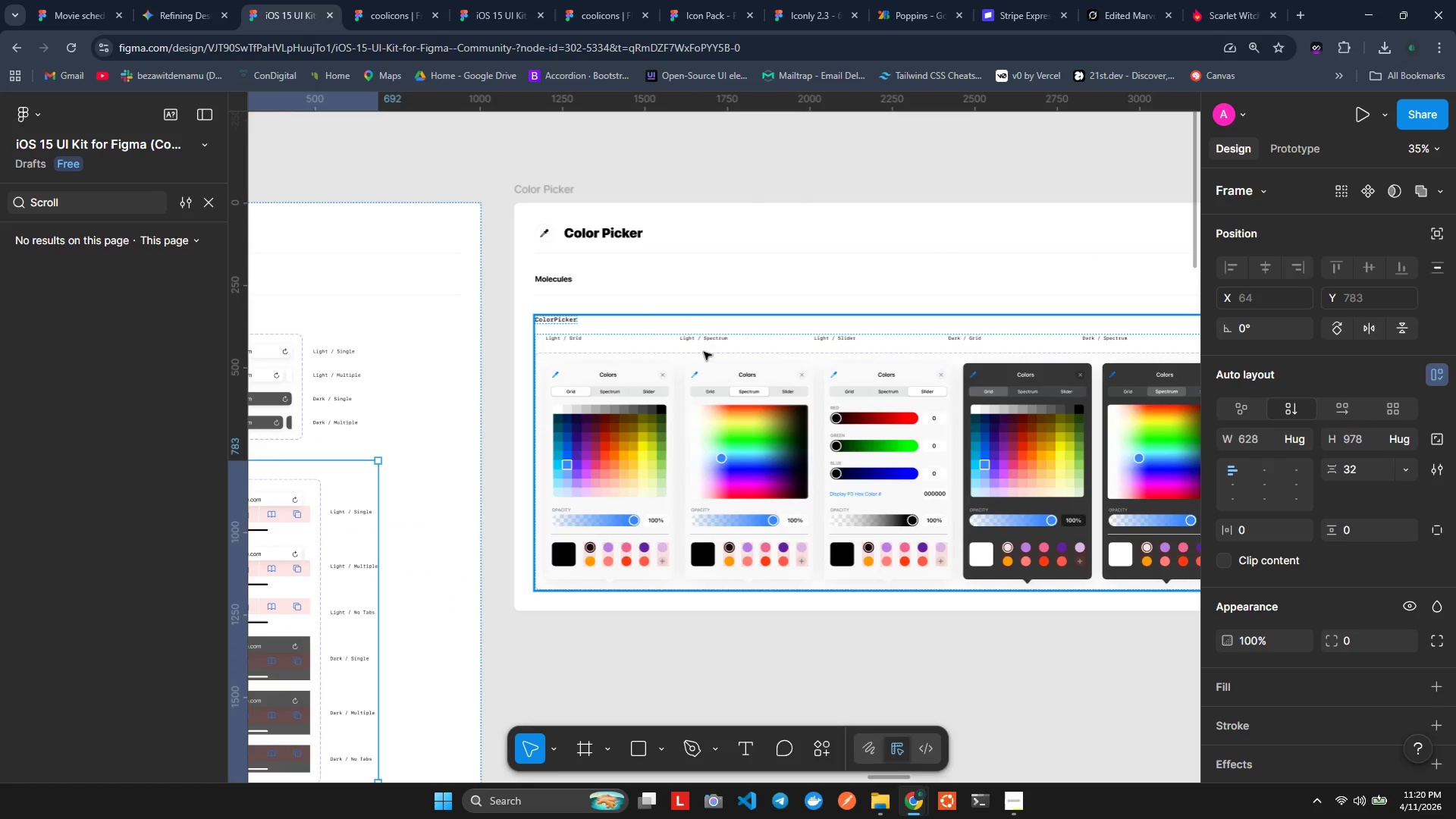 
hold_key(key=ShiftLeft, duration=1.51)
scroll: coordinate [772, 372], scroll_direction: down, amount: 7.0
 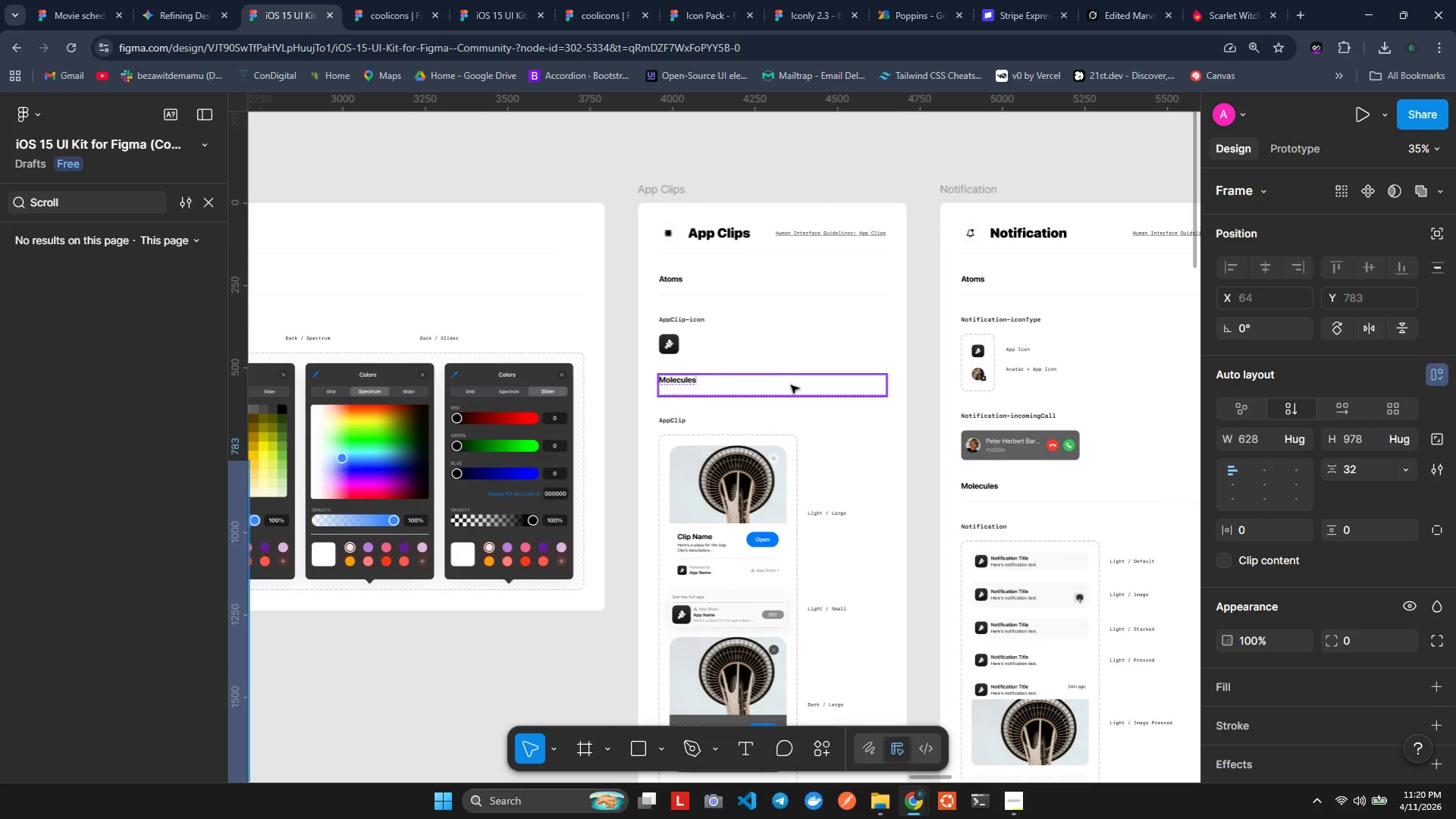 
key(Shift+ShiftLeft)
 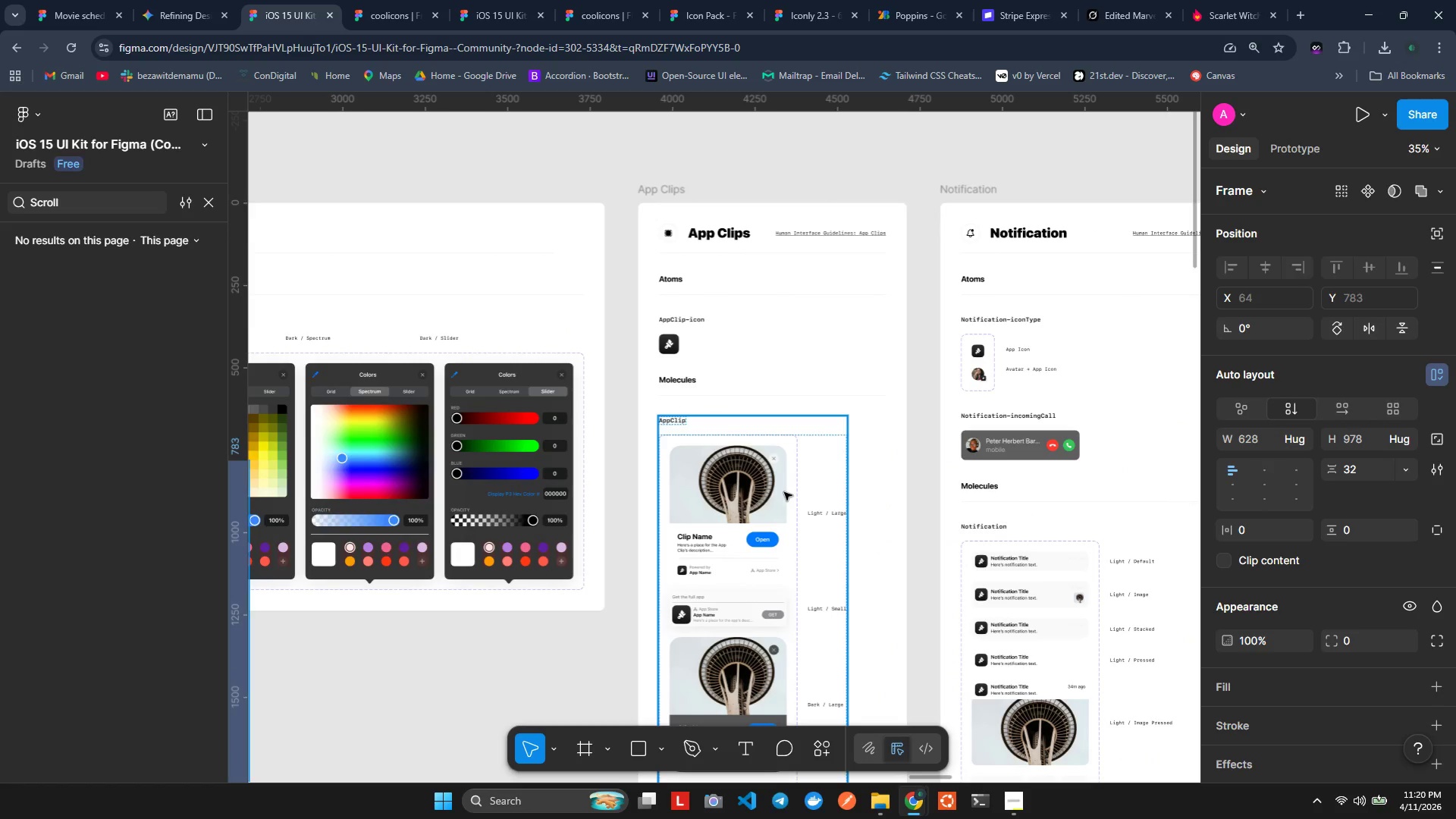 
key(Shift+ShiftLeft)
 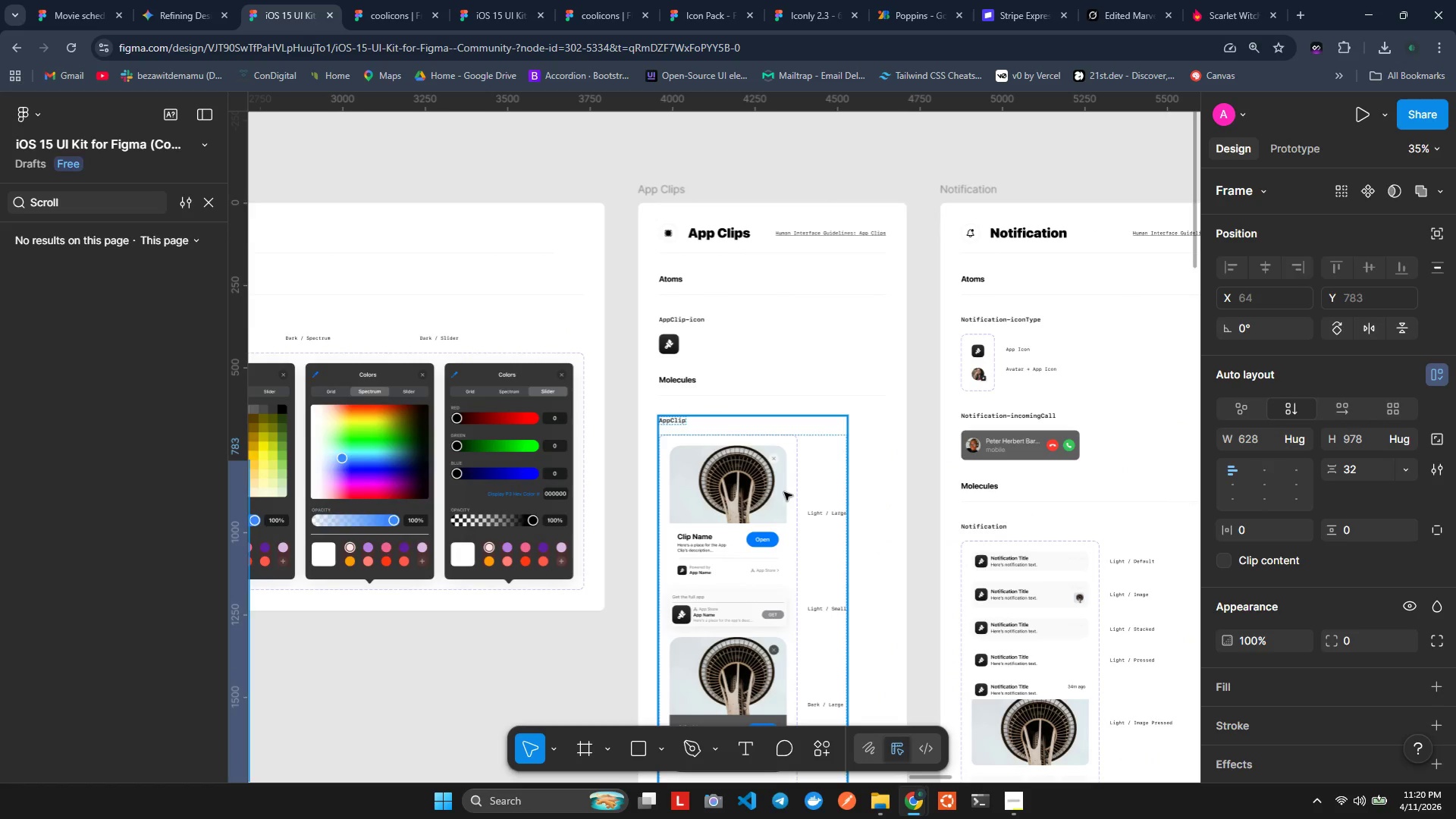 
key(Shift+ShiftLeft)
 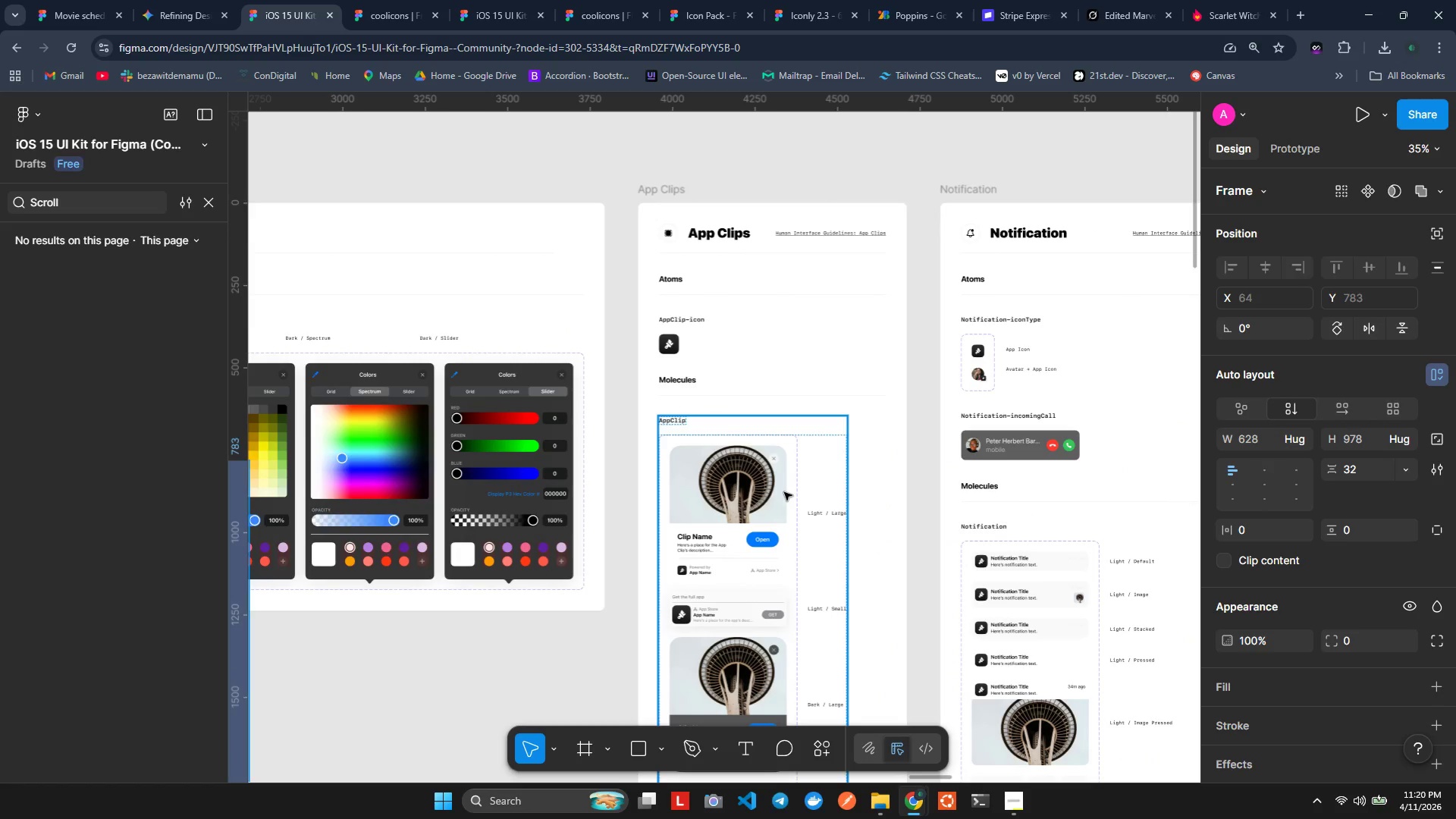 
key(Shift+ShiftLeft)
 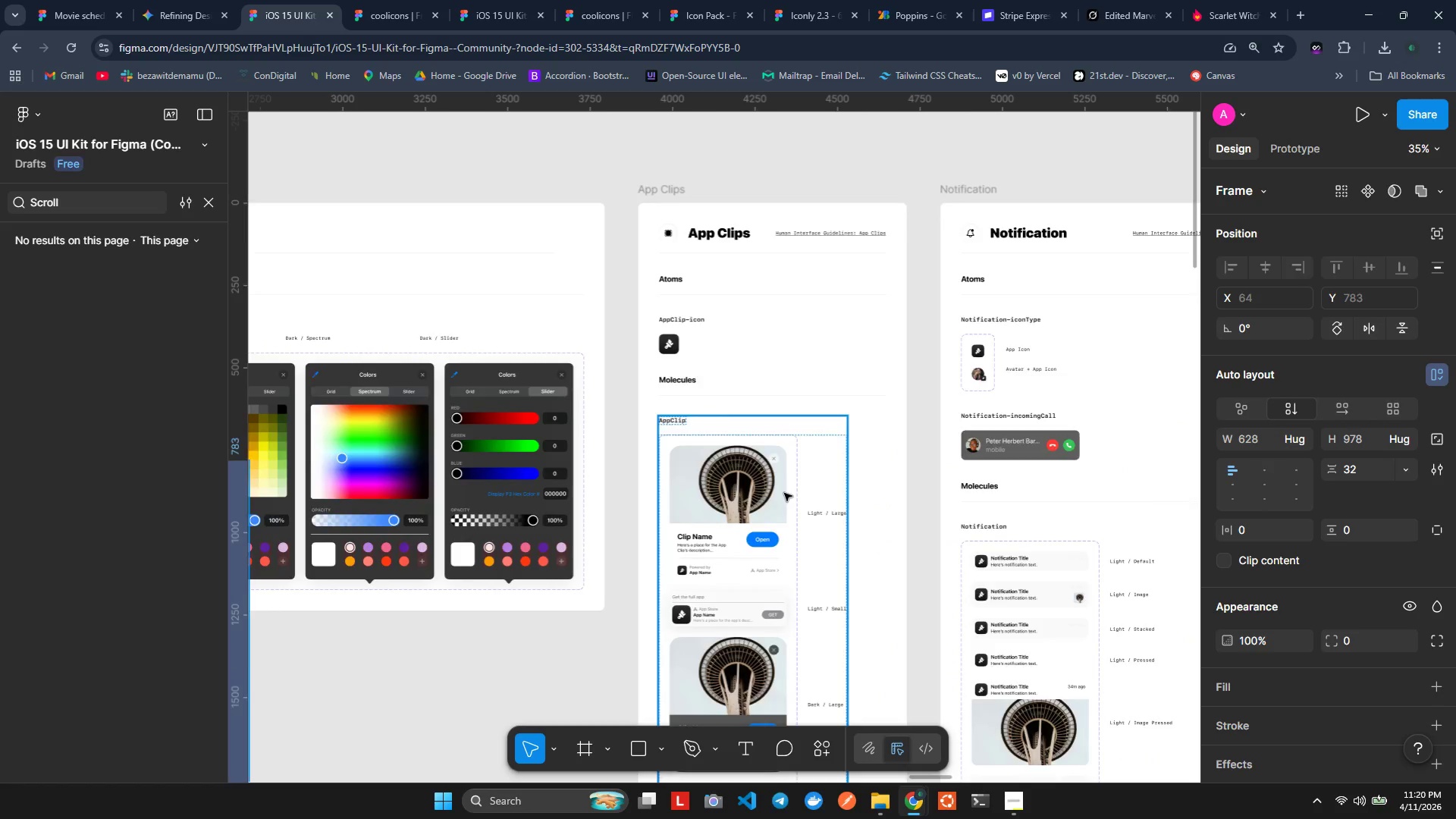 
scroll: coordinate [768, 485], scroll_direction: down, amount: 4.0
 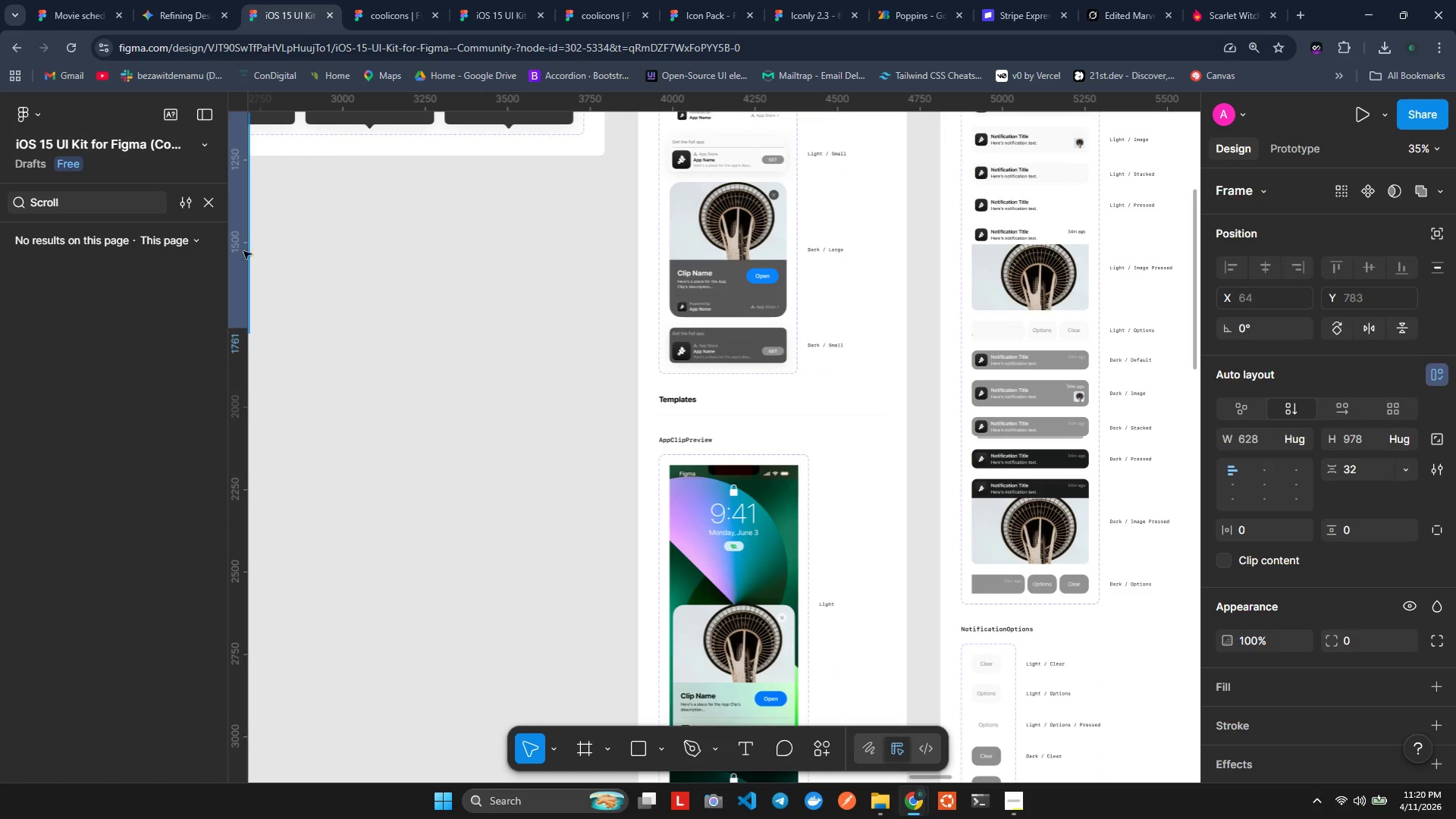 
left_click_drag(start_coordinate=[98, 190], to_coordinate=[90, 206])
 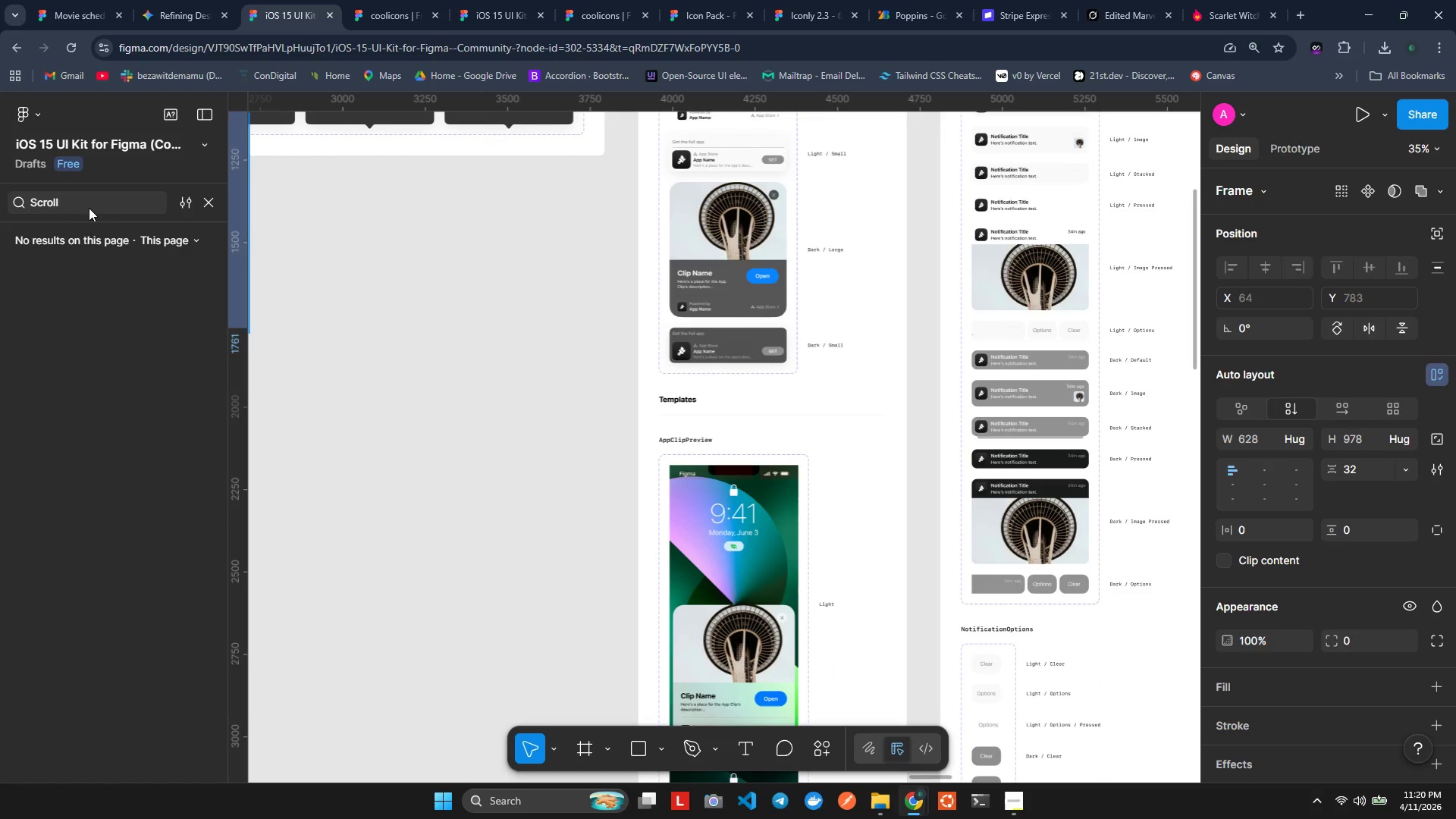 
left_click_drag(start_coordinate=[93, 212], to_coordinate=[88, 212])
 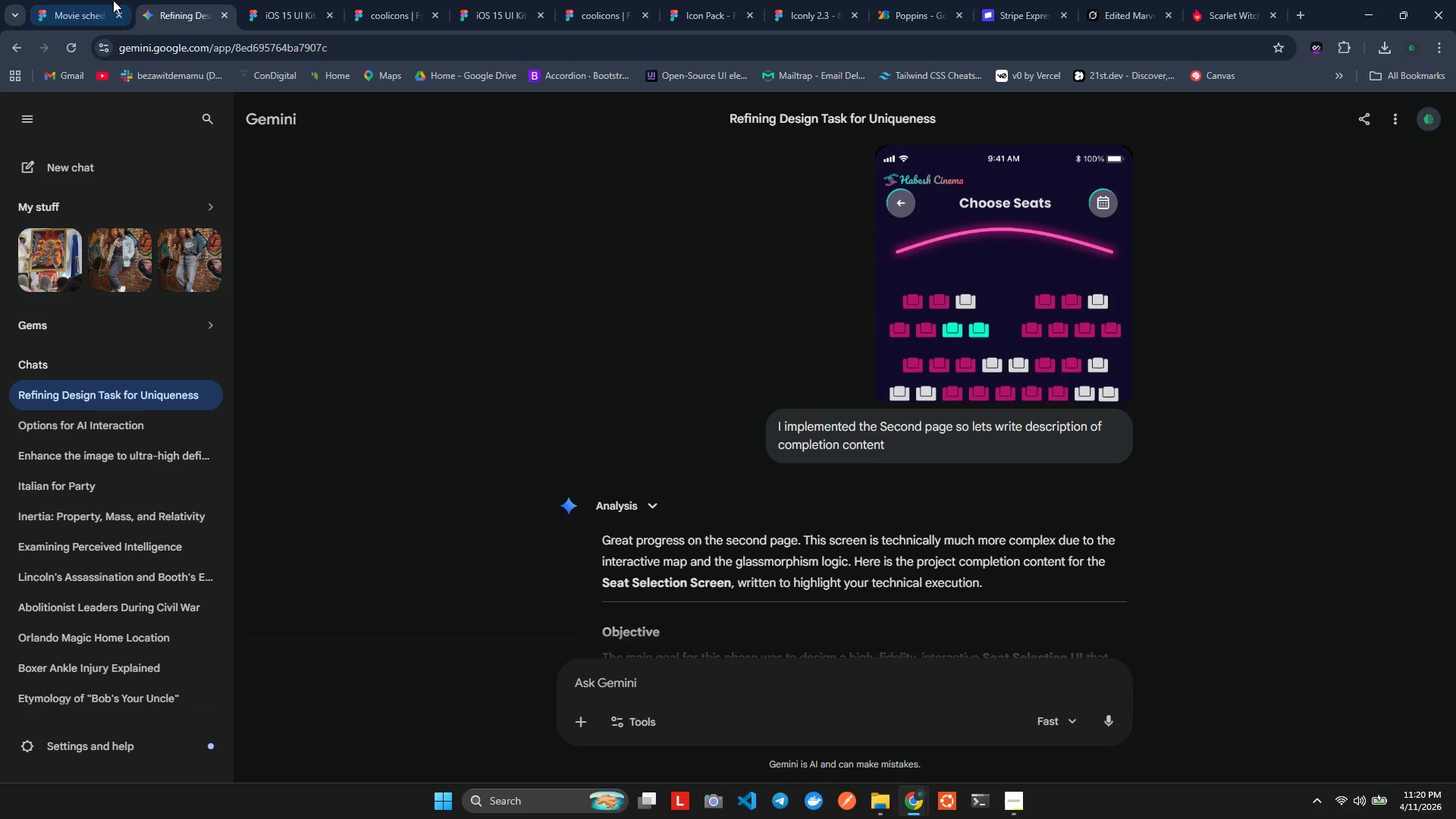 
left_click([69, 0])
 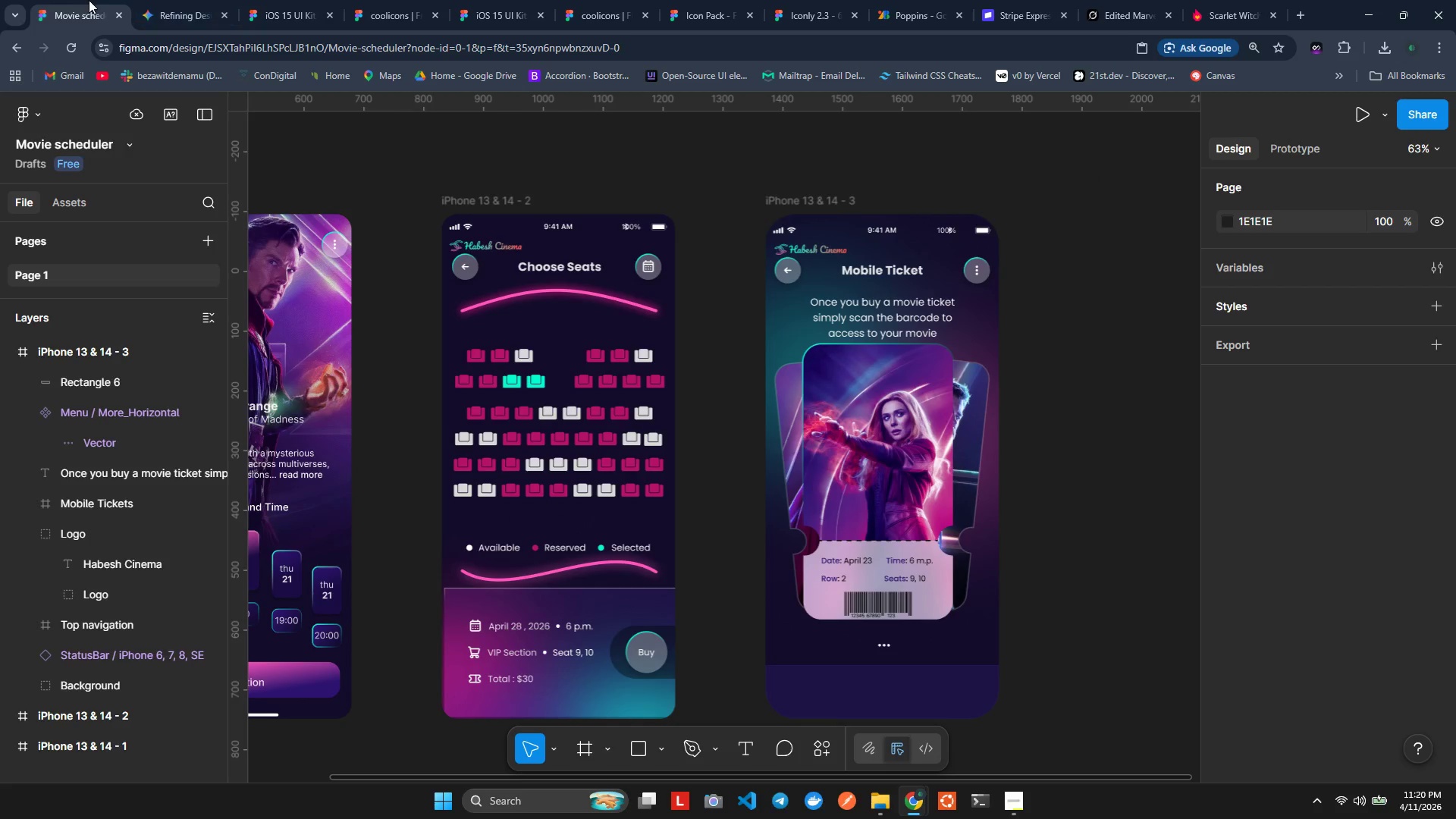 
left_click([184, 14])
 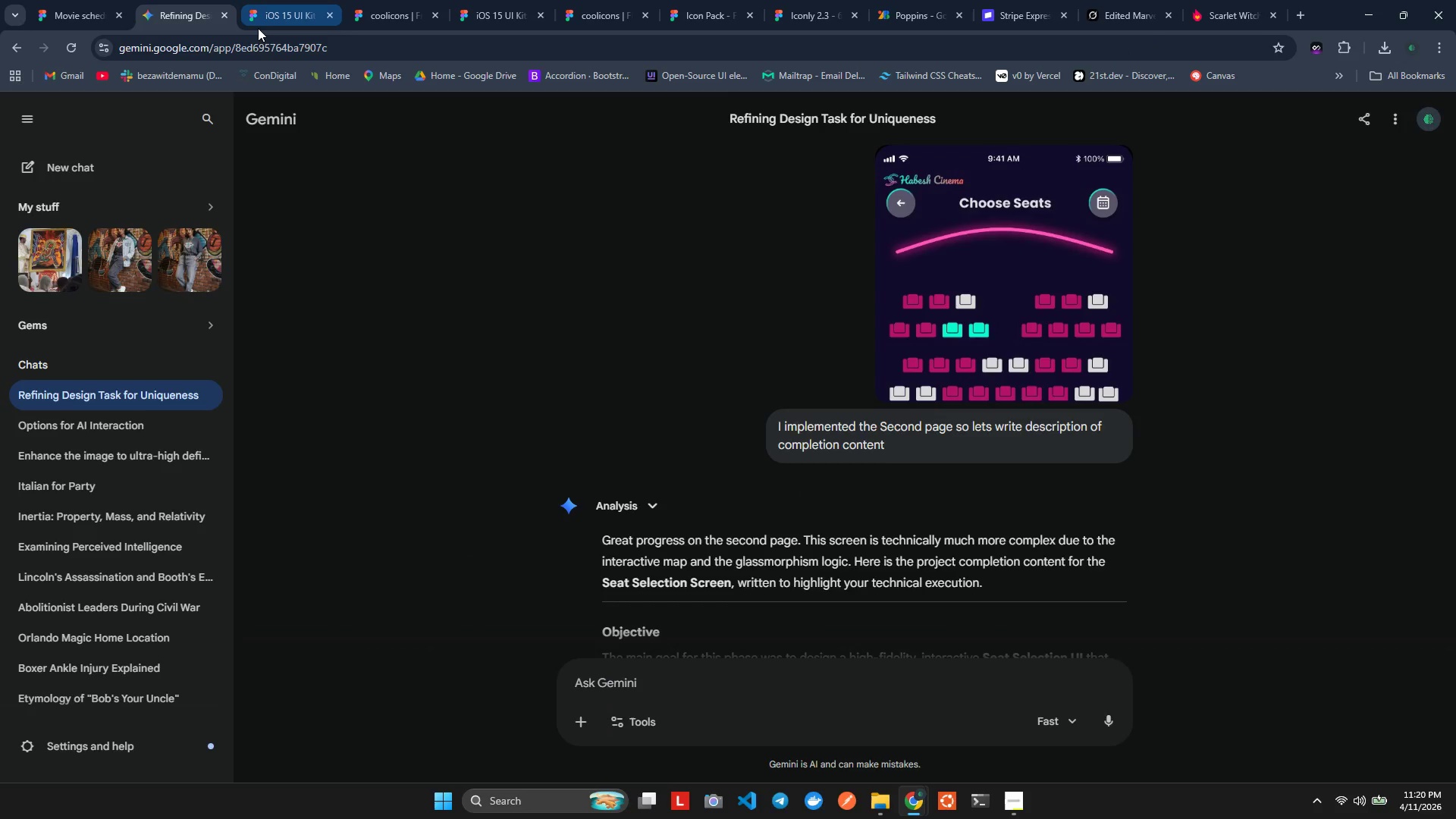 
left_click([261, 24])
 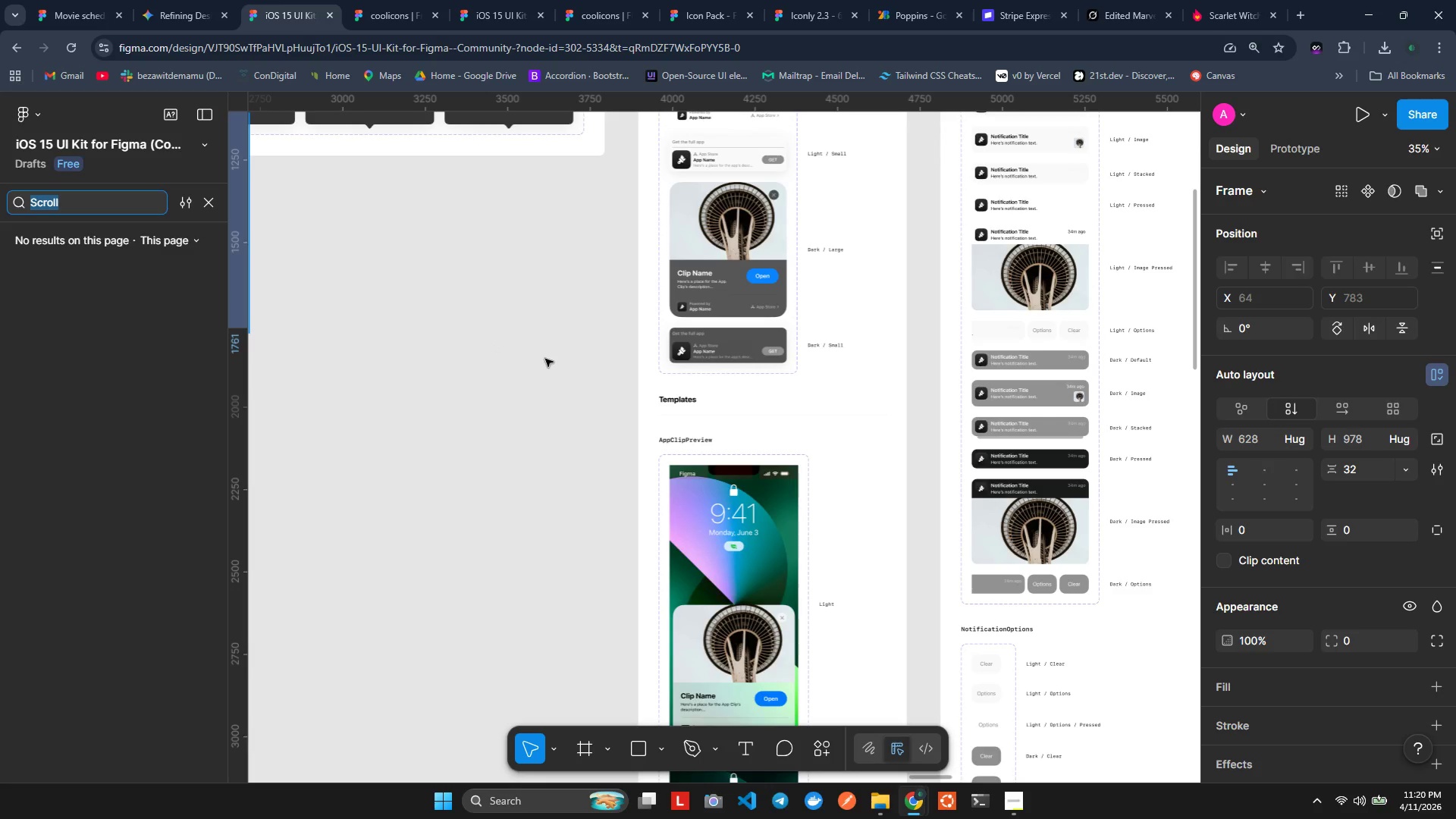 
hold_key(key=ShiftLeft, duration=1.51)
 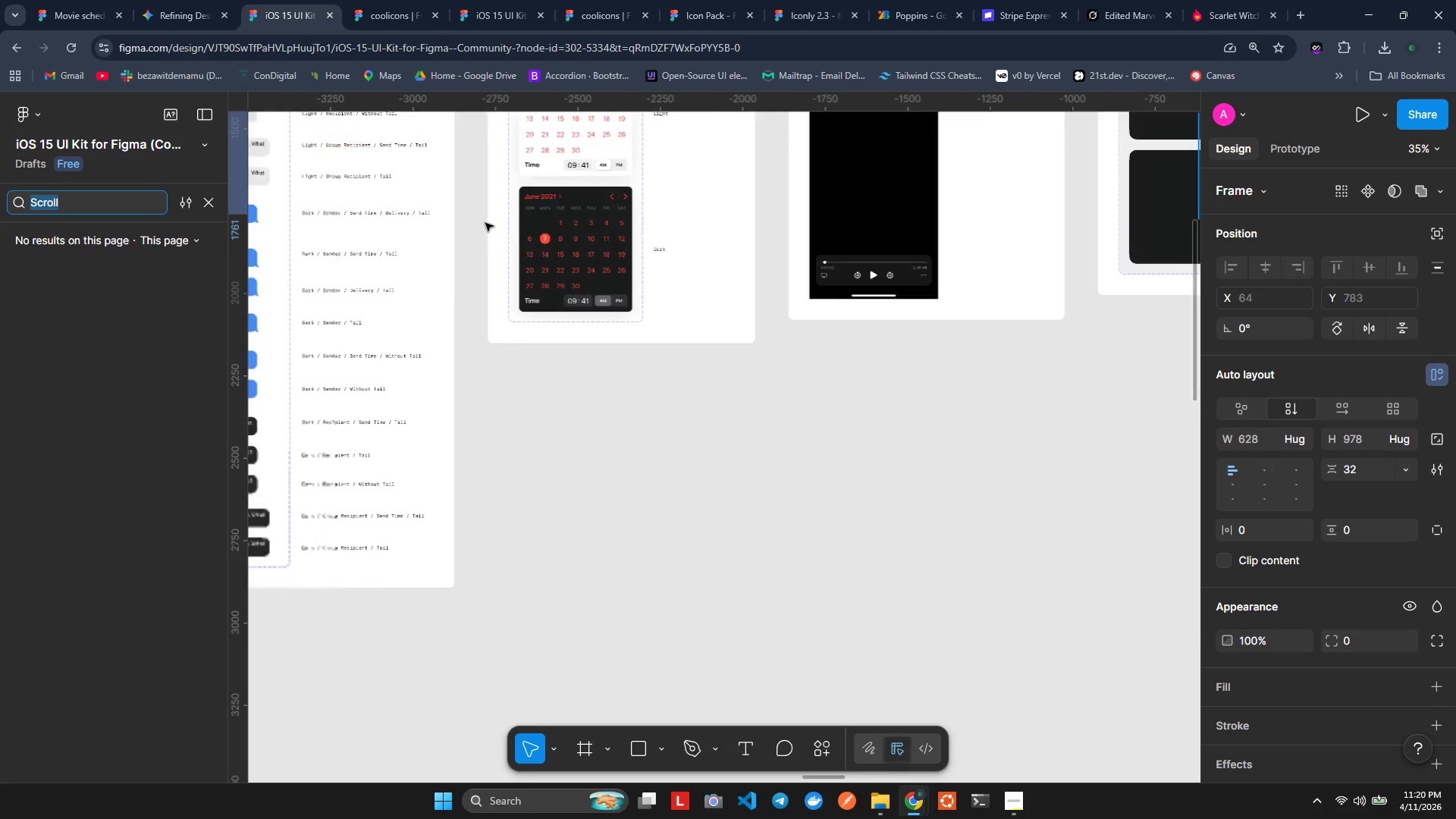 
scroll: coordinate [603, 403], scroll_direction: down, amount: 1.0
 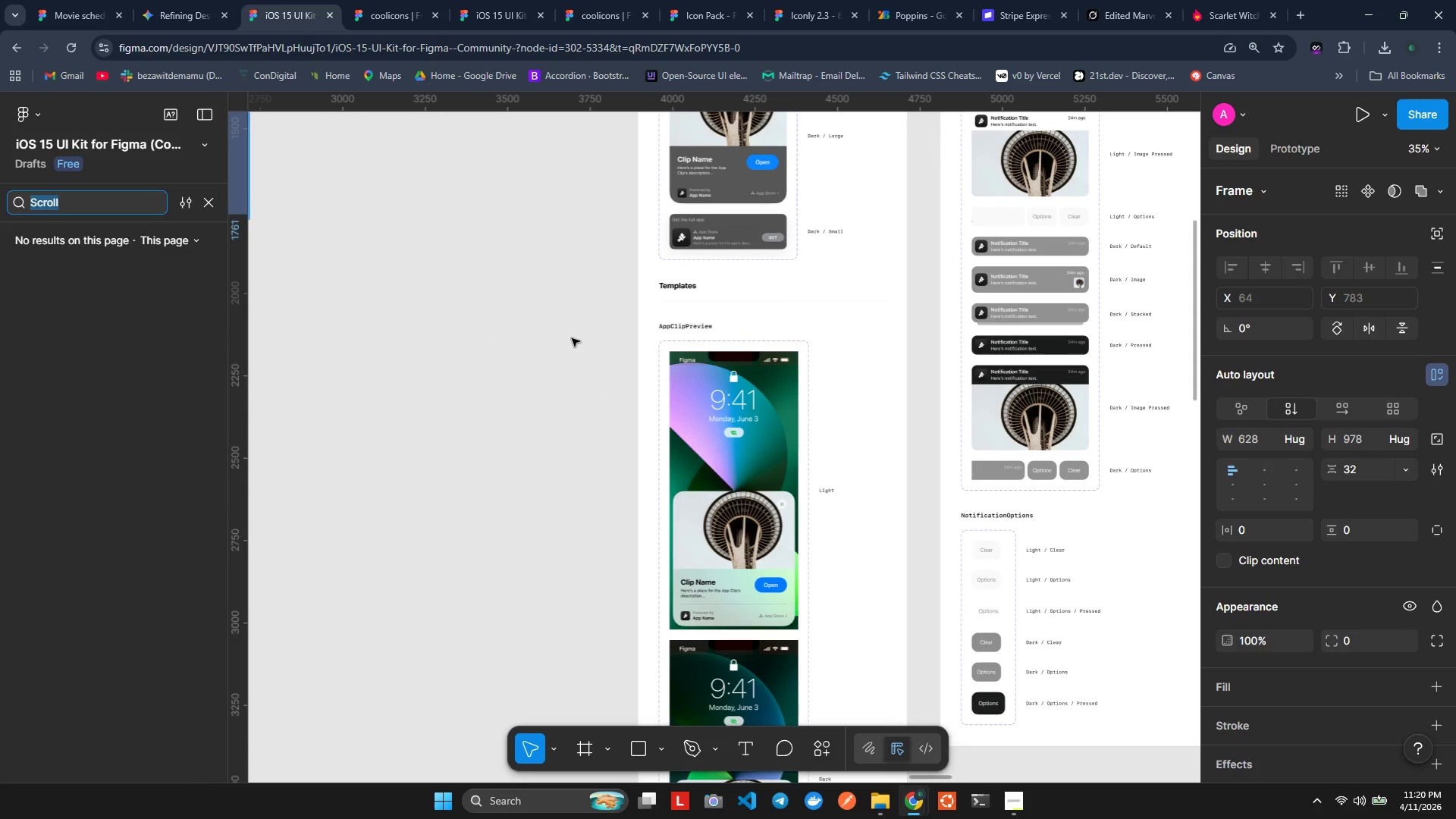 
hold_key(key=ShiftLeft, duration=1.5)
 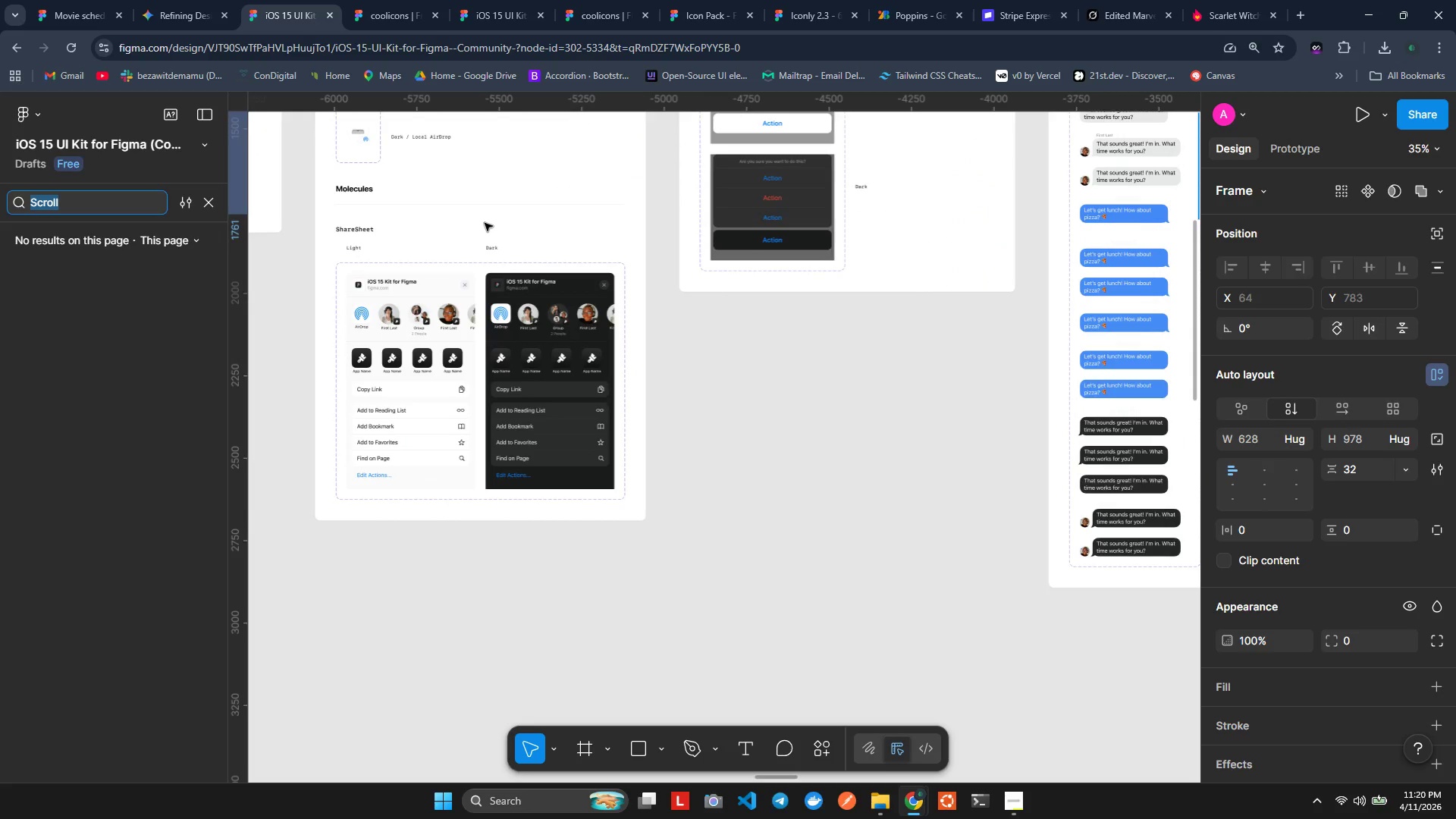 
hold_key(key=ShiftLeft, duration=1.5)
 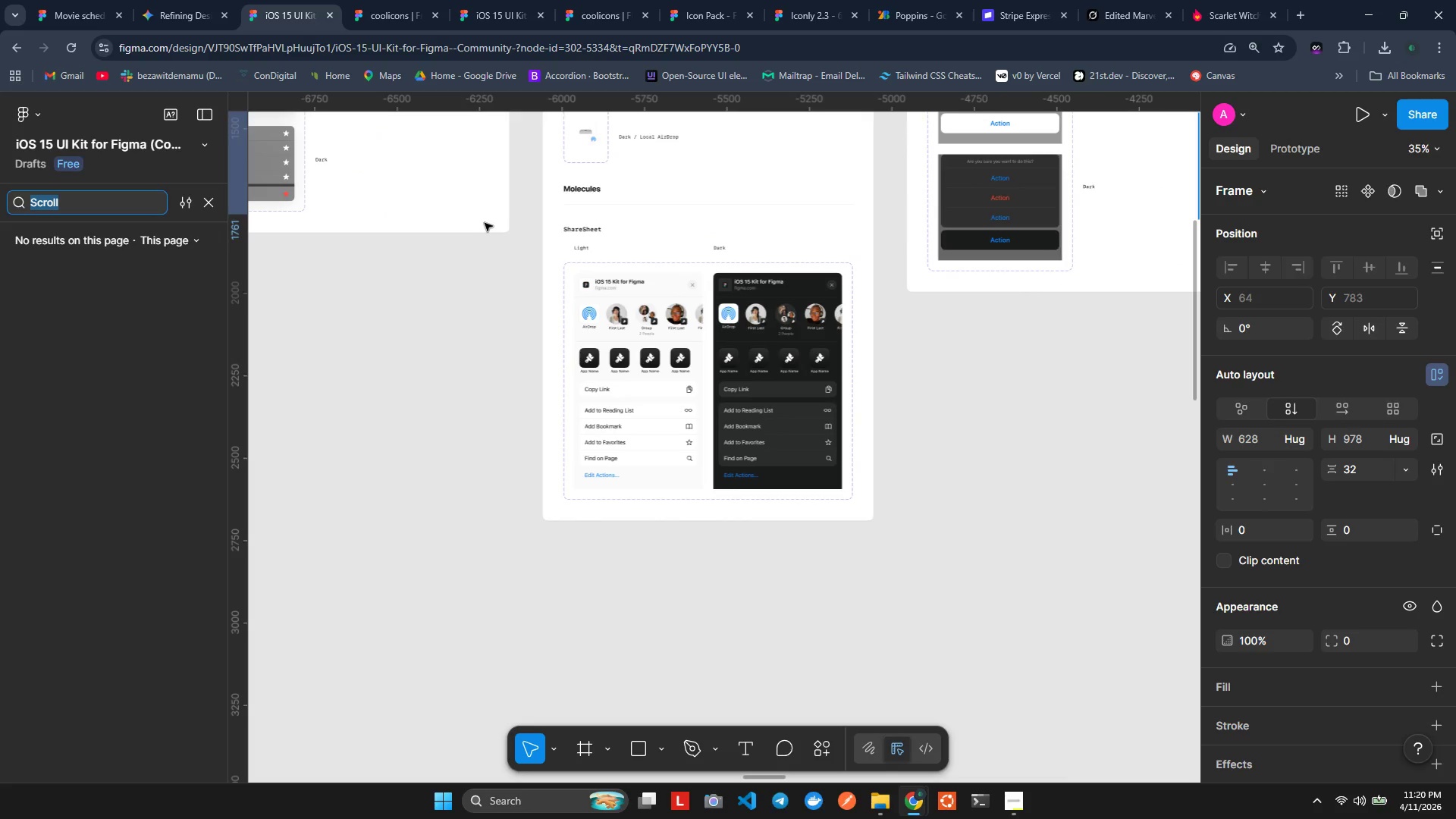 
scroll: coordinate [485, 223], scroll_direction: up, amount: 21.0
 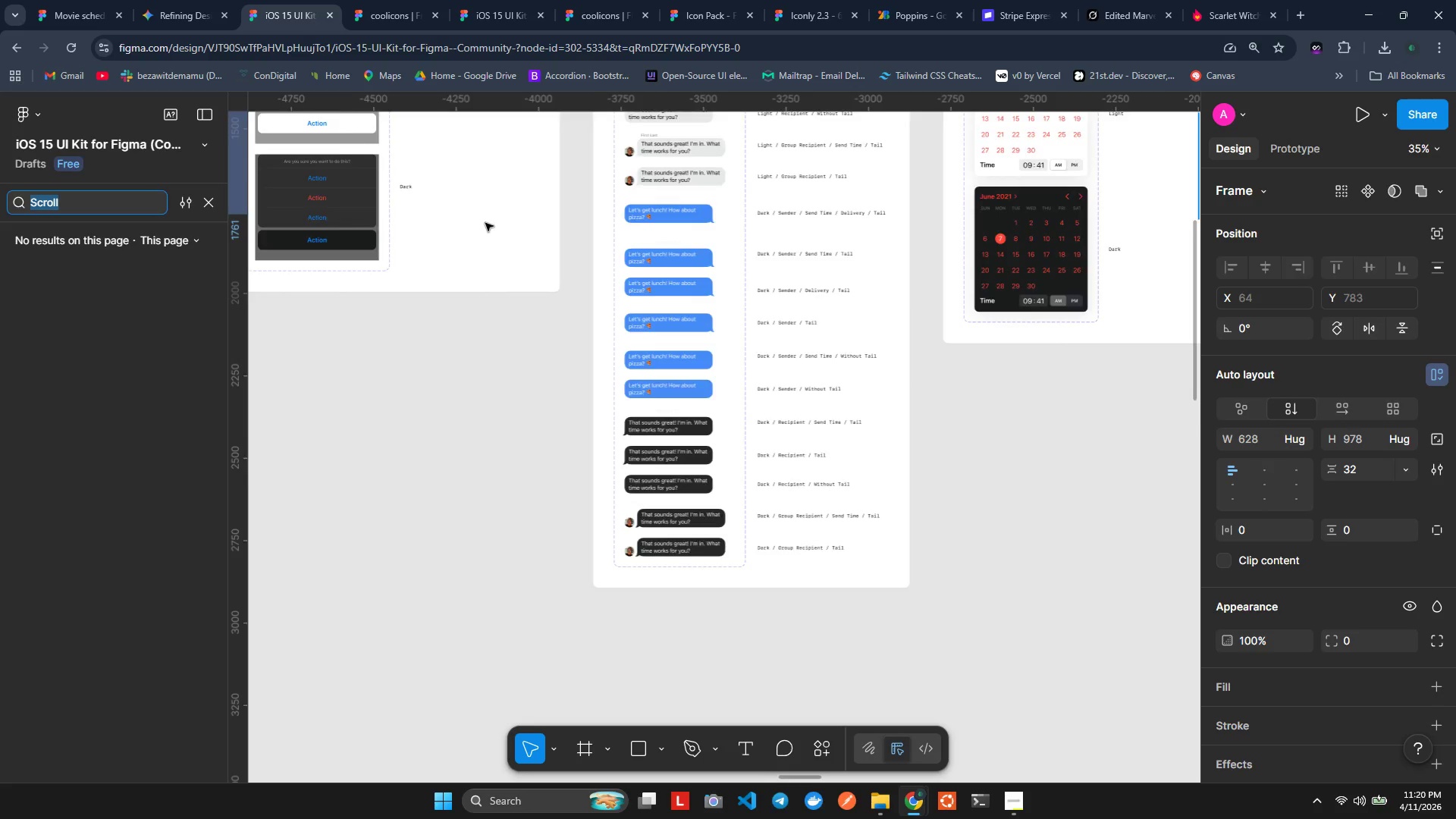 
hold_key(key=ShiftLeft, duration=0.69)
 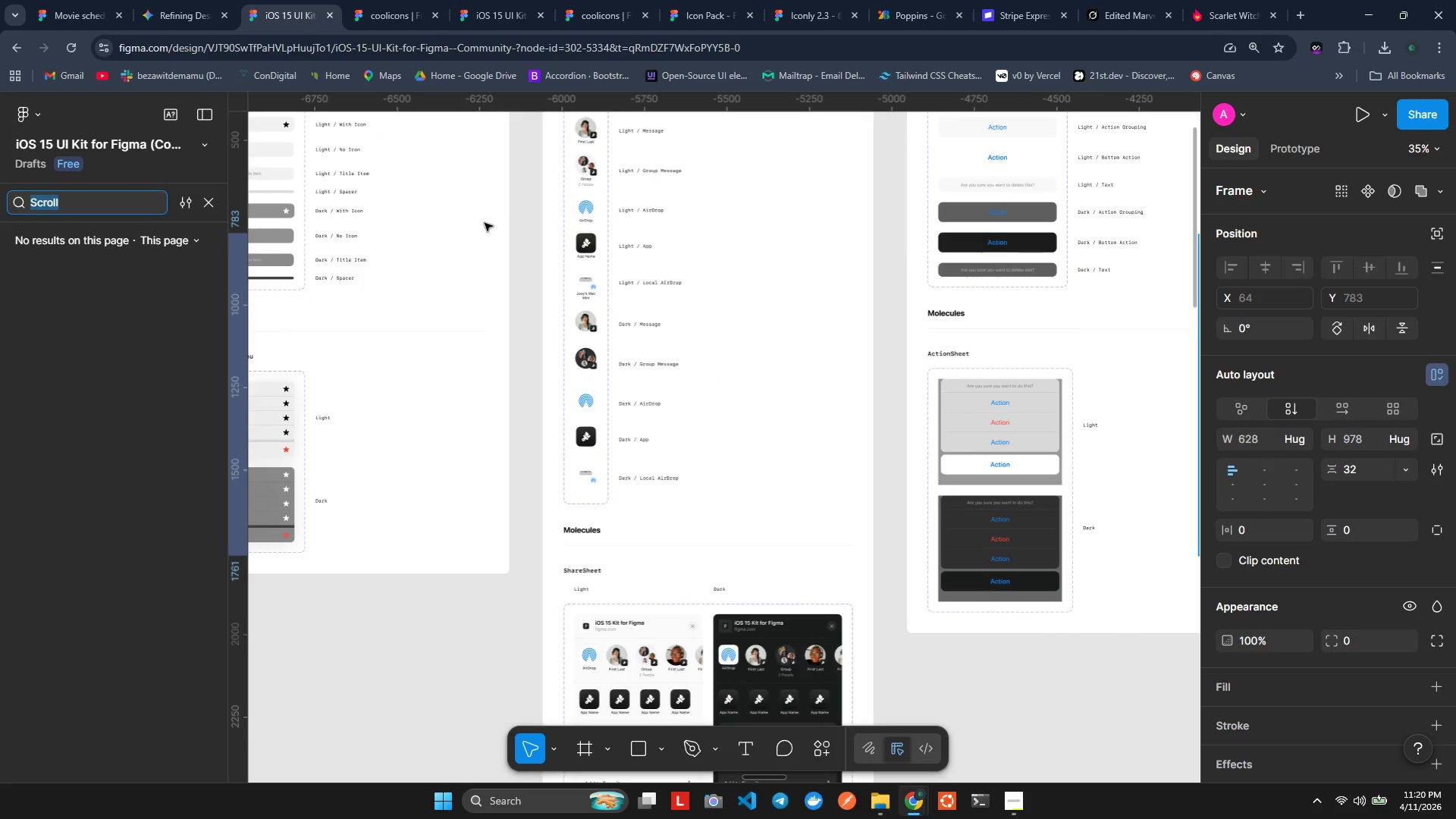 
hold_key(key=ShiftLeft, duration=1.5)
 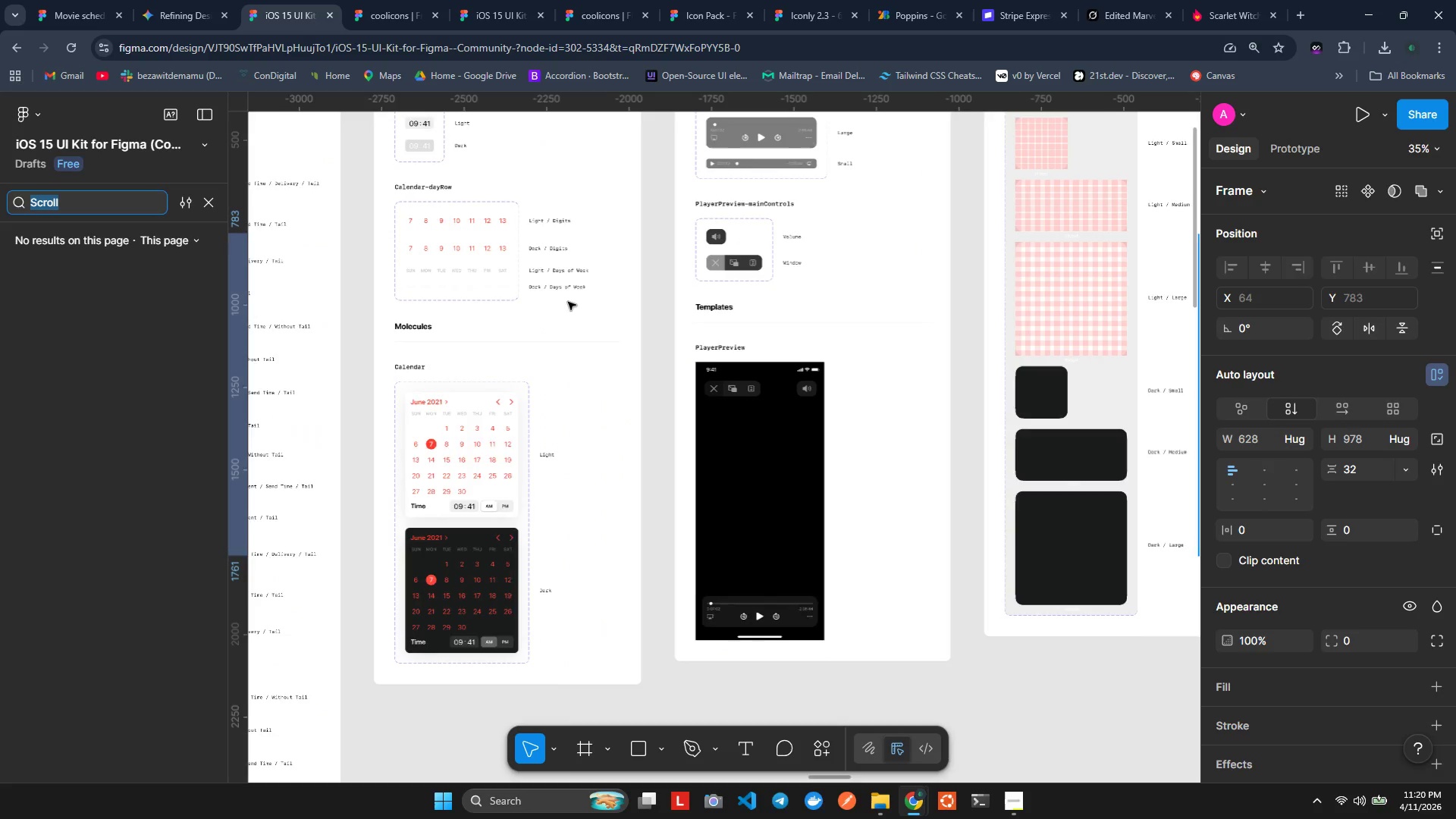 
hold_key(key=ShiftLeft, duration=1.51)
 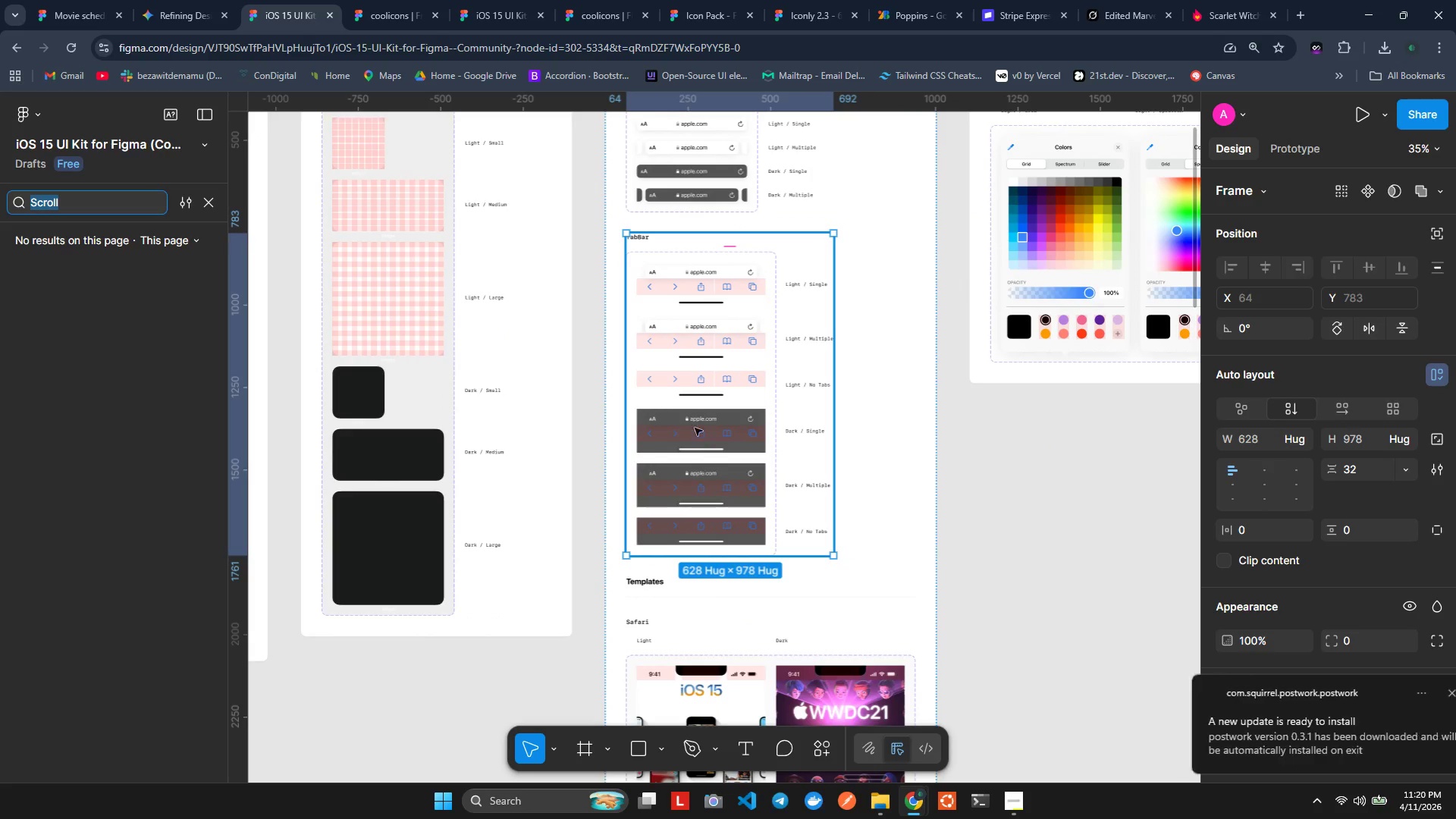 
scroll: coordinate [484, 222], scroll_direction: up, amount: 1.0
 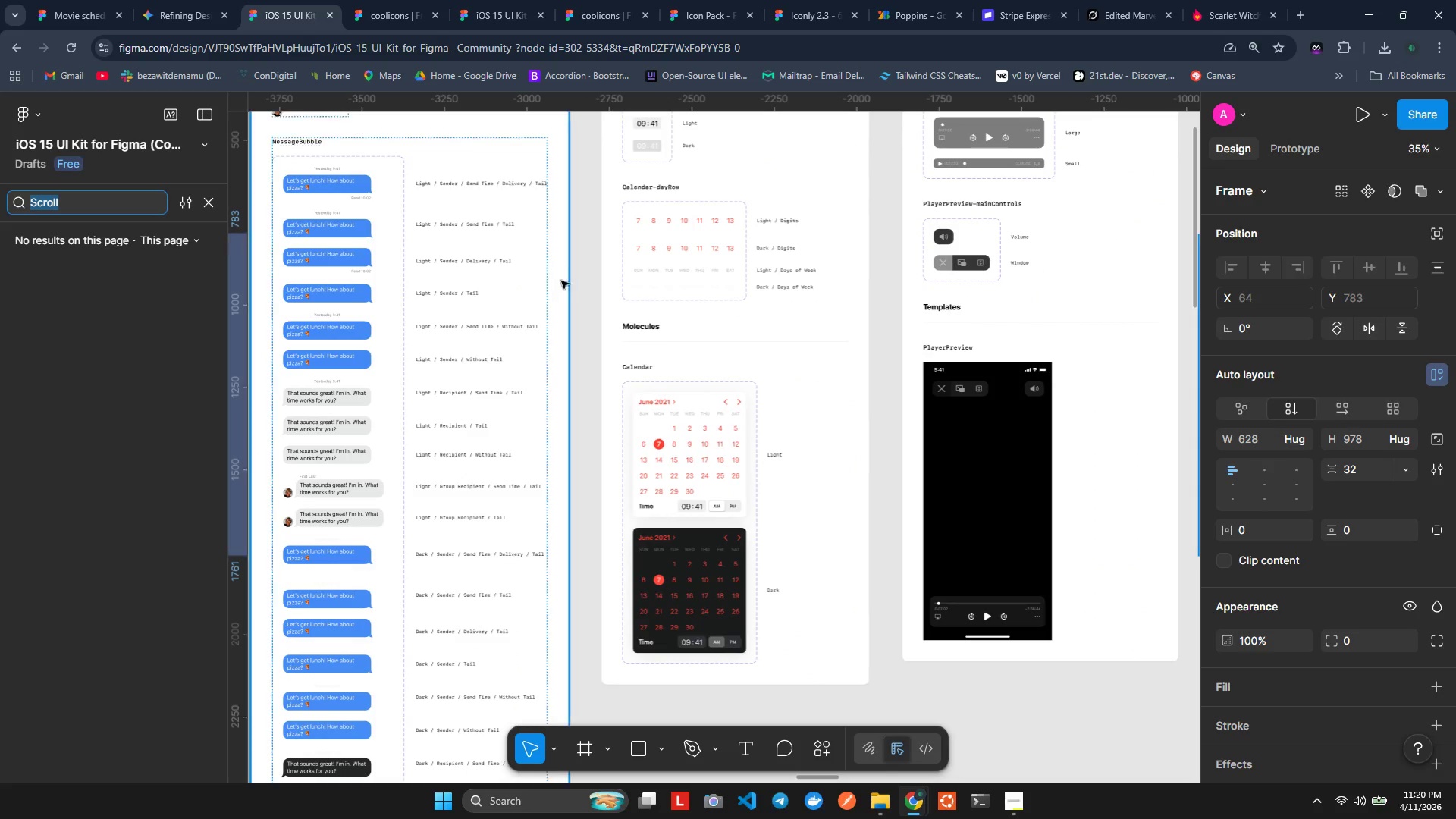 
key(Shift+ShiftLeft)
 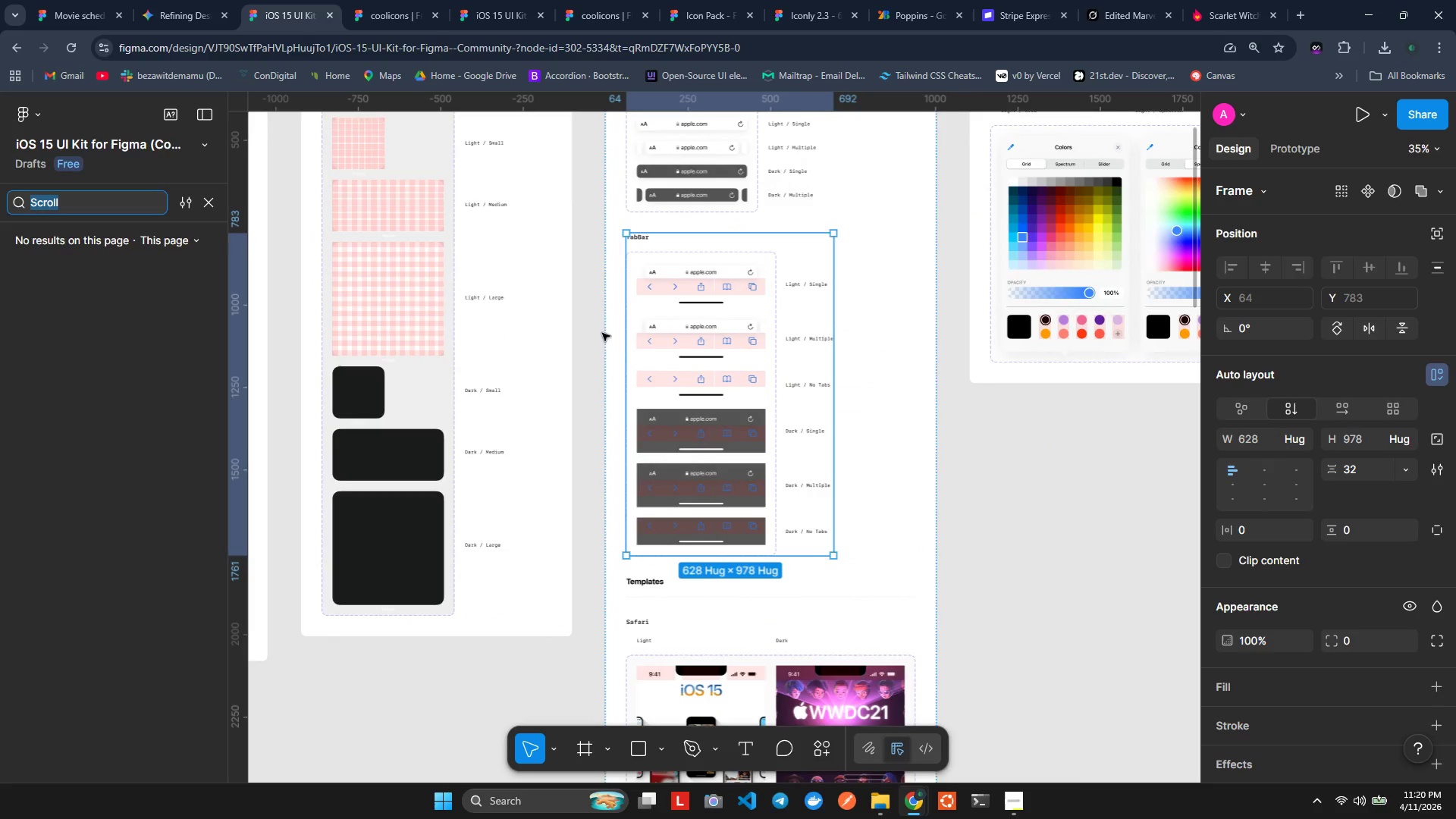 
key(Shift+ShiftLeft)
 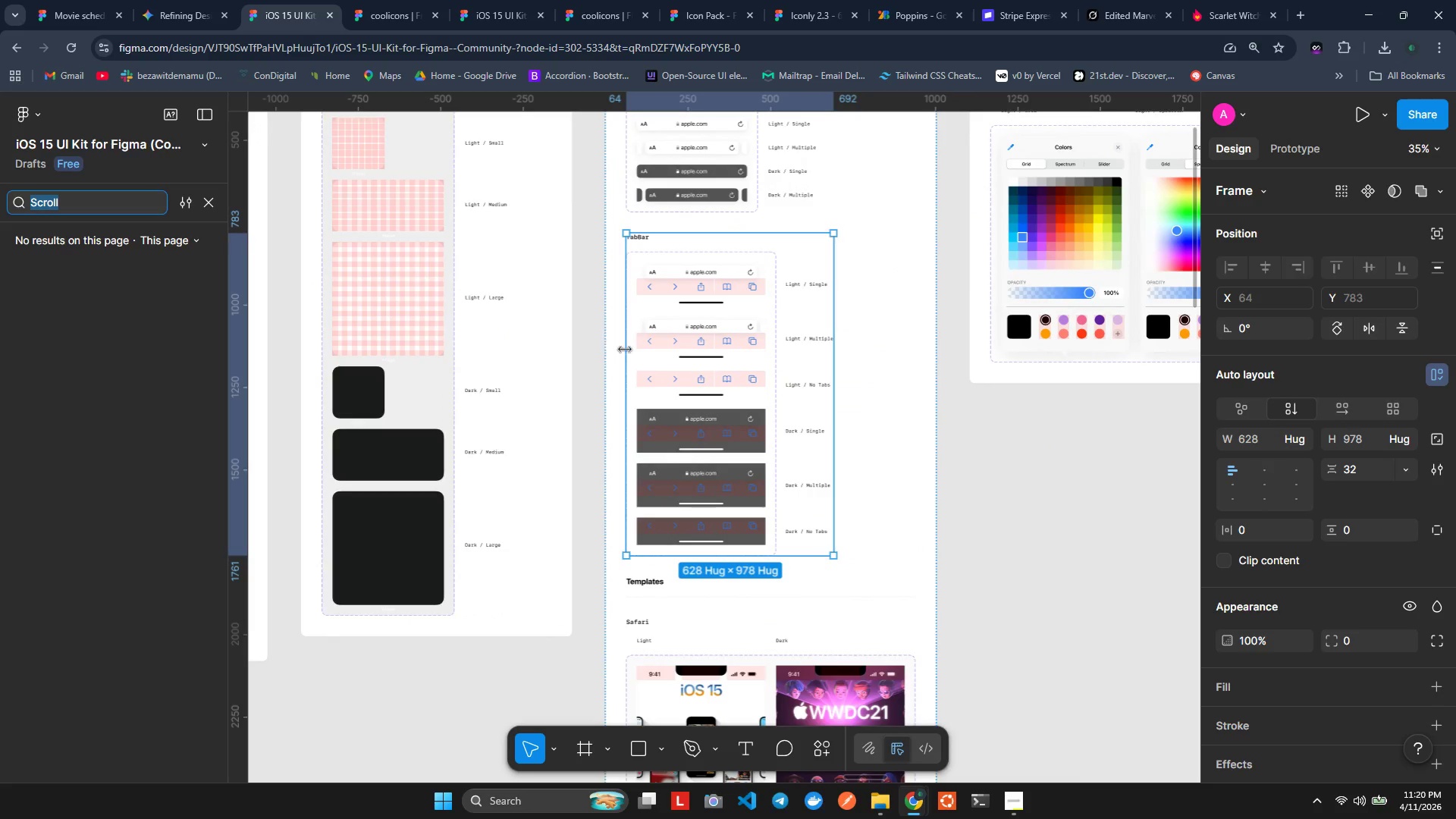 
key(Shift+ShiftLeft)
 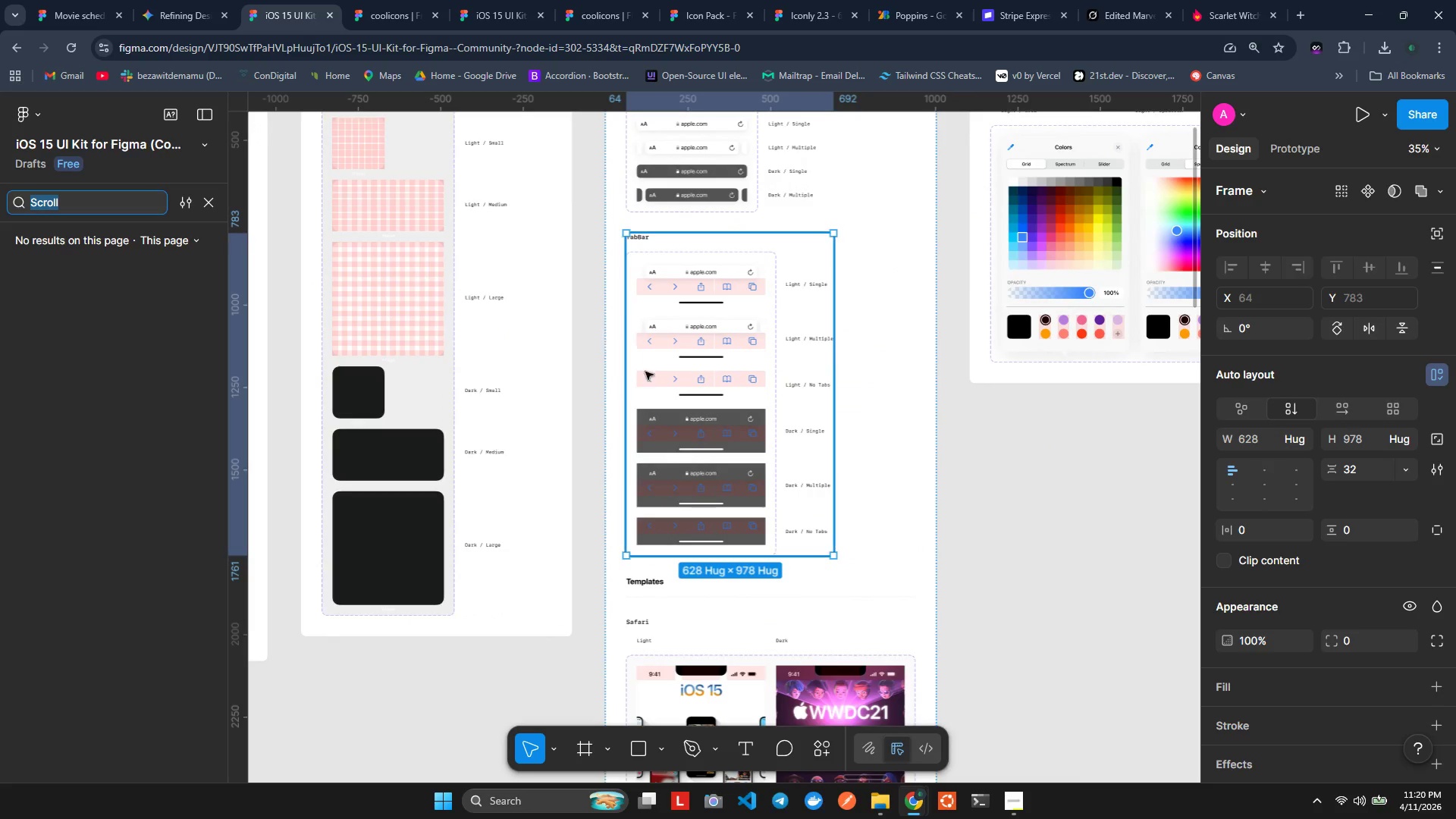 
key(Shift+ShiftLeft)
 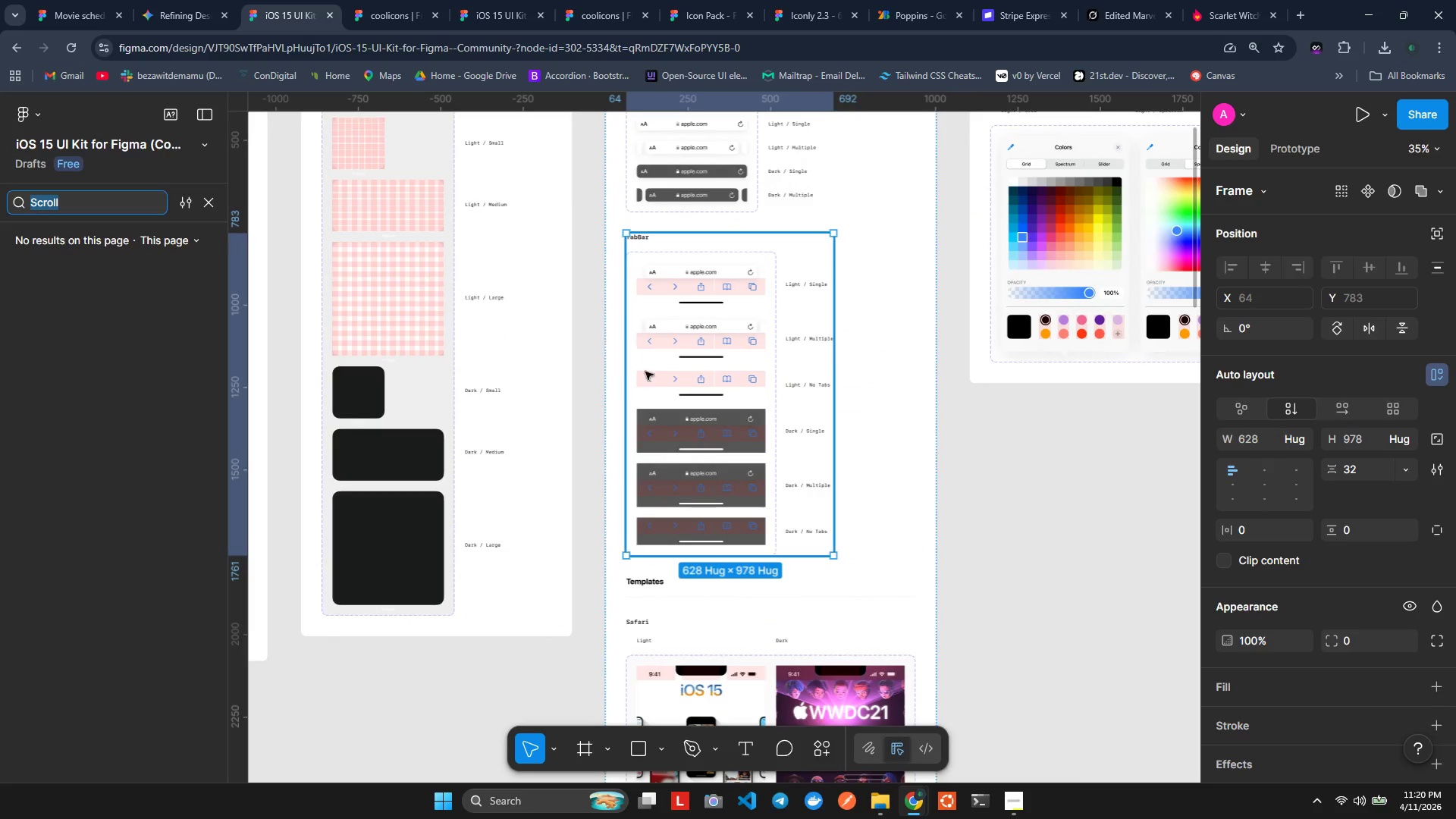 
key(Shift+ShiftLeft)
 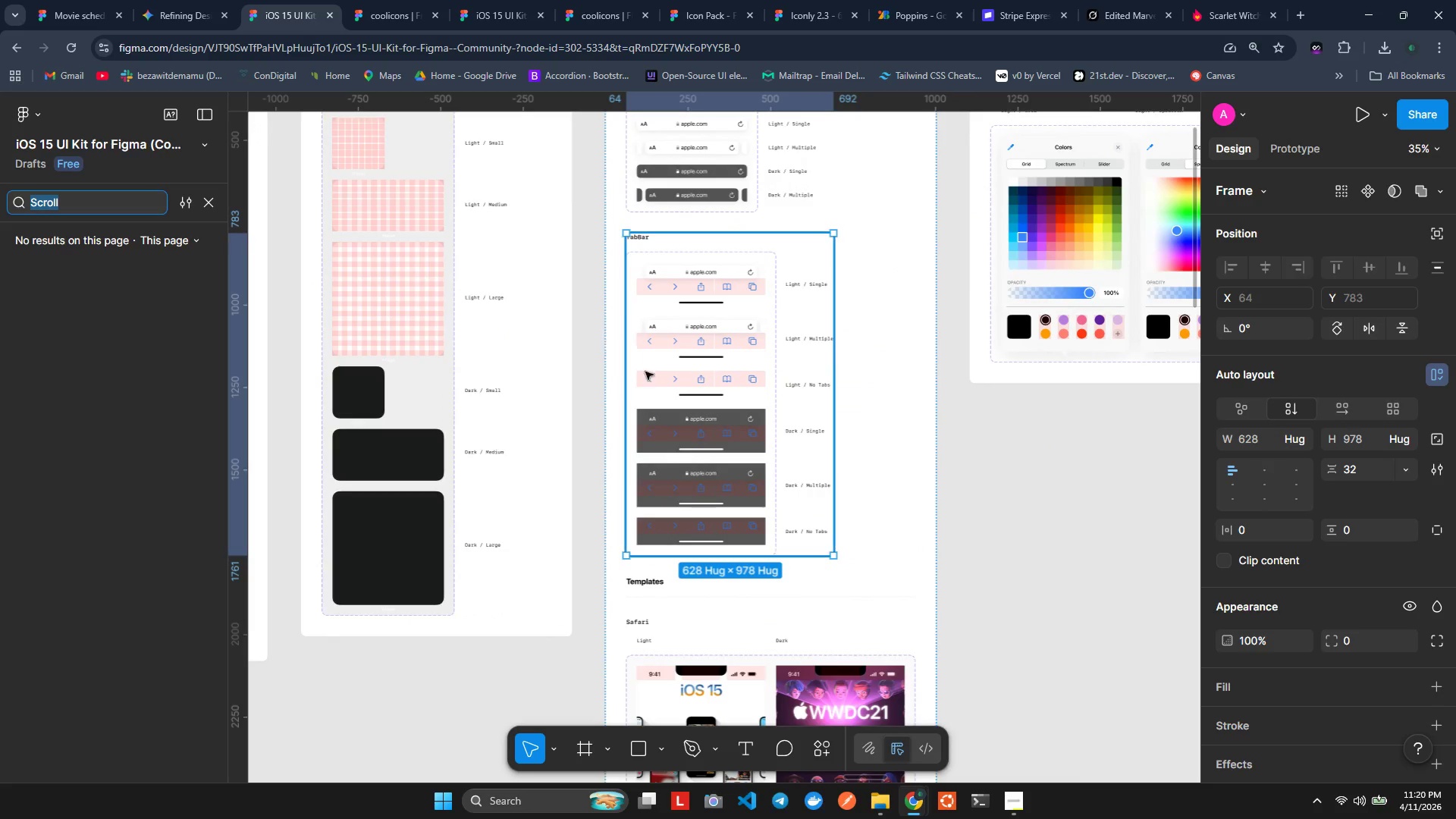 
key(Shift+ShiftLeft)
 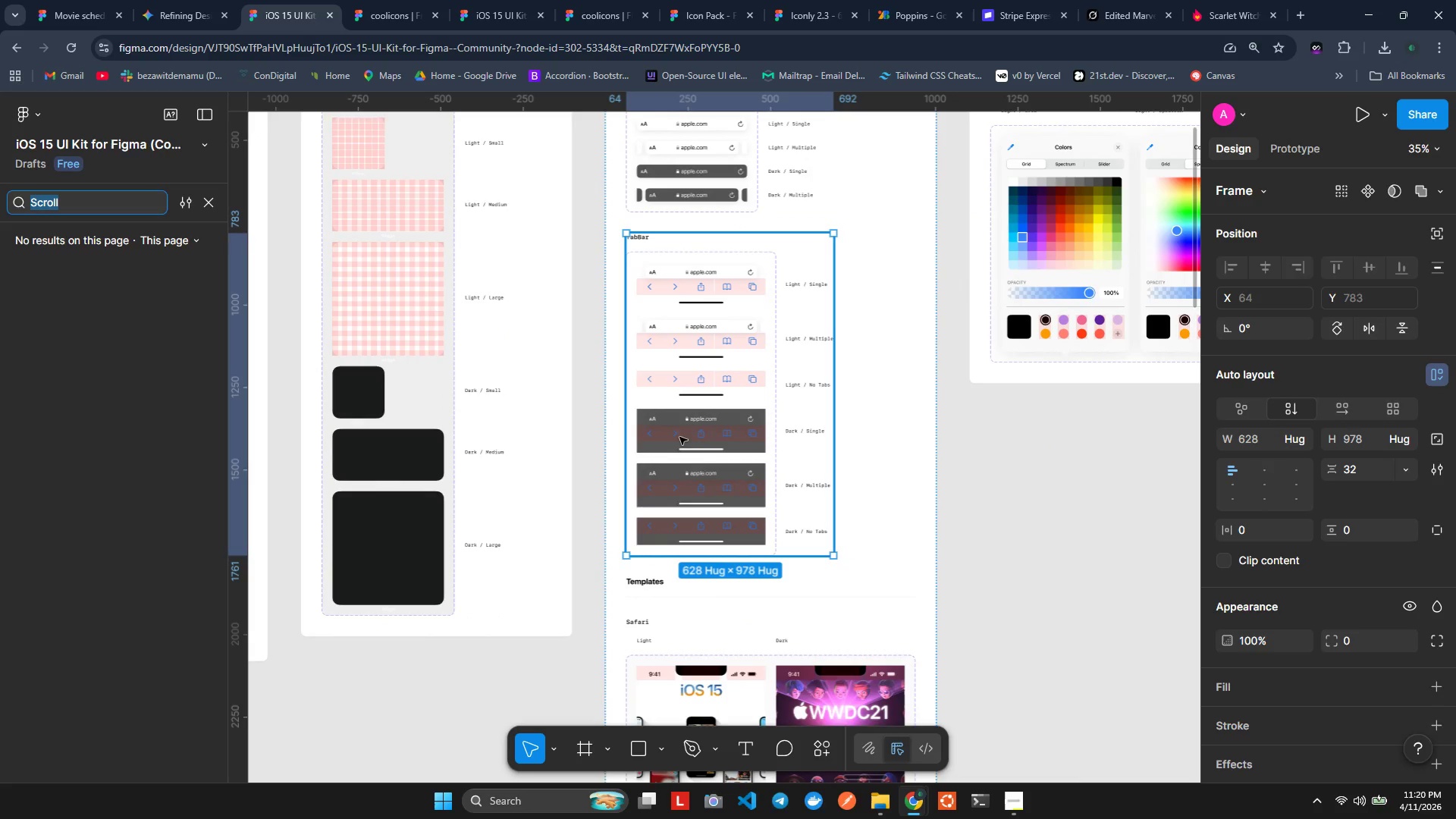 
key(Shift+ShiftLeft)
 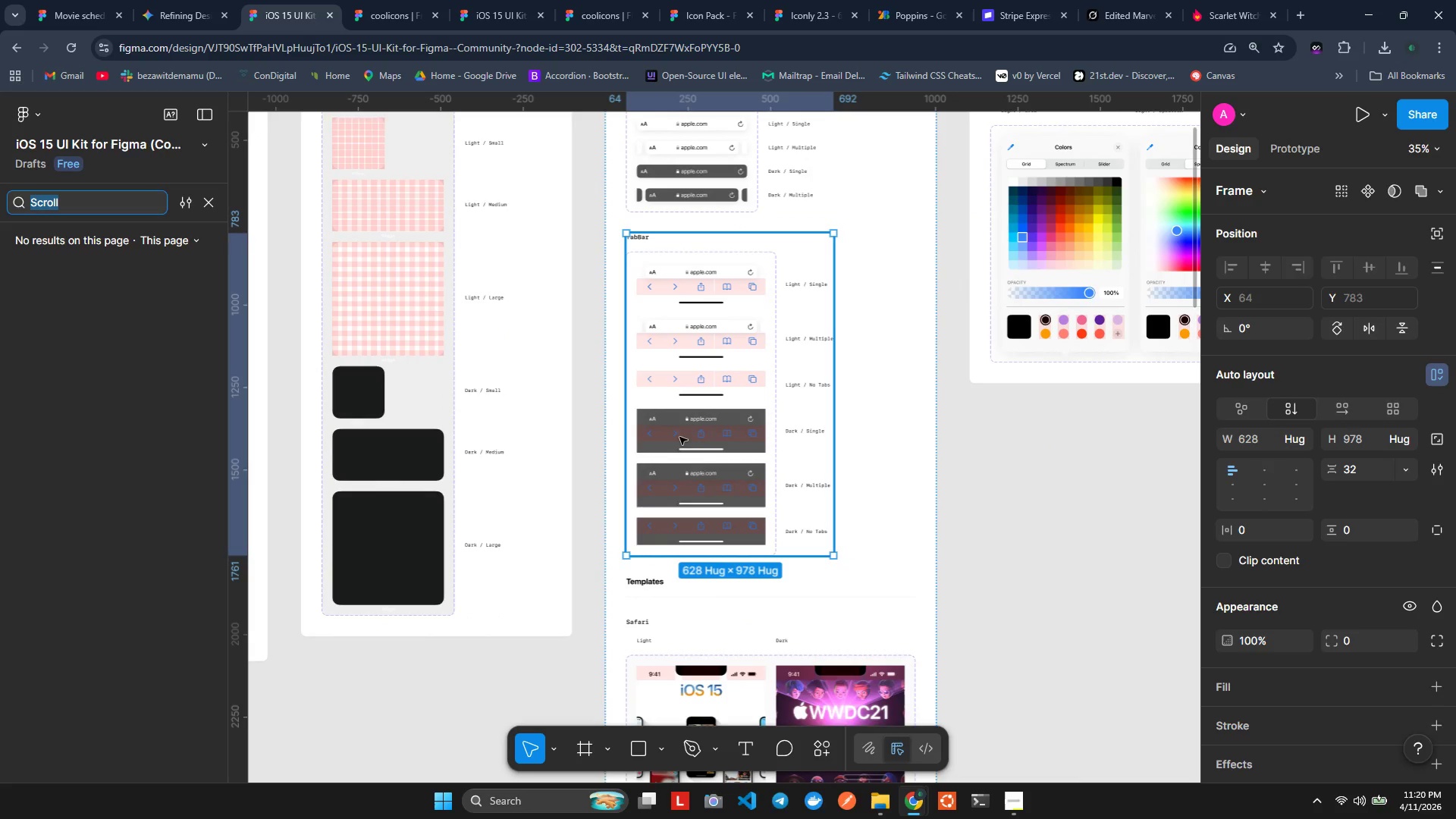 
key(Shift+ShiftLeft)
 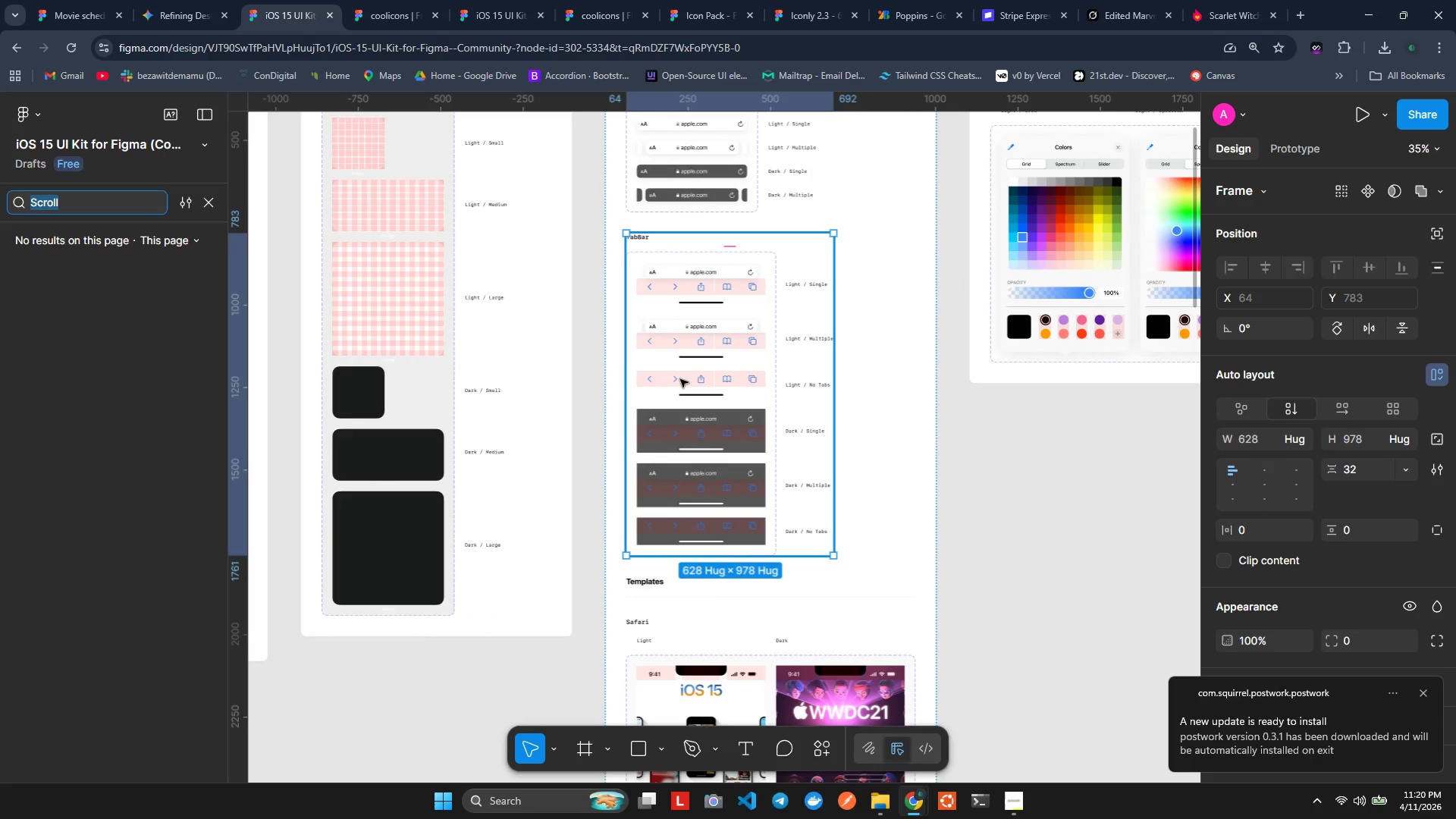 
scroll: coordinate [568, 317], scroll_direction: down, amount: 8.0
 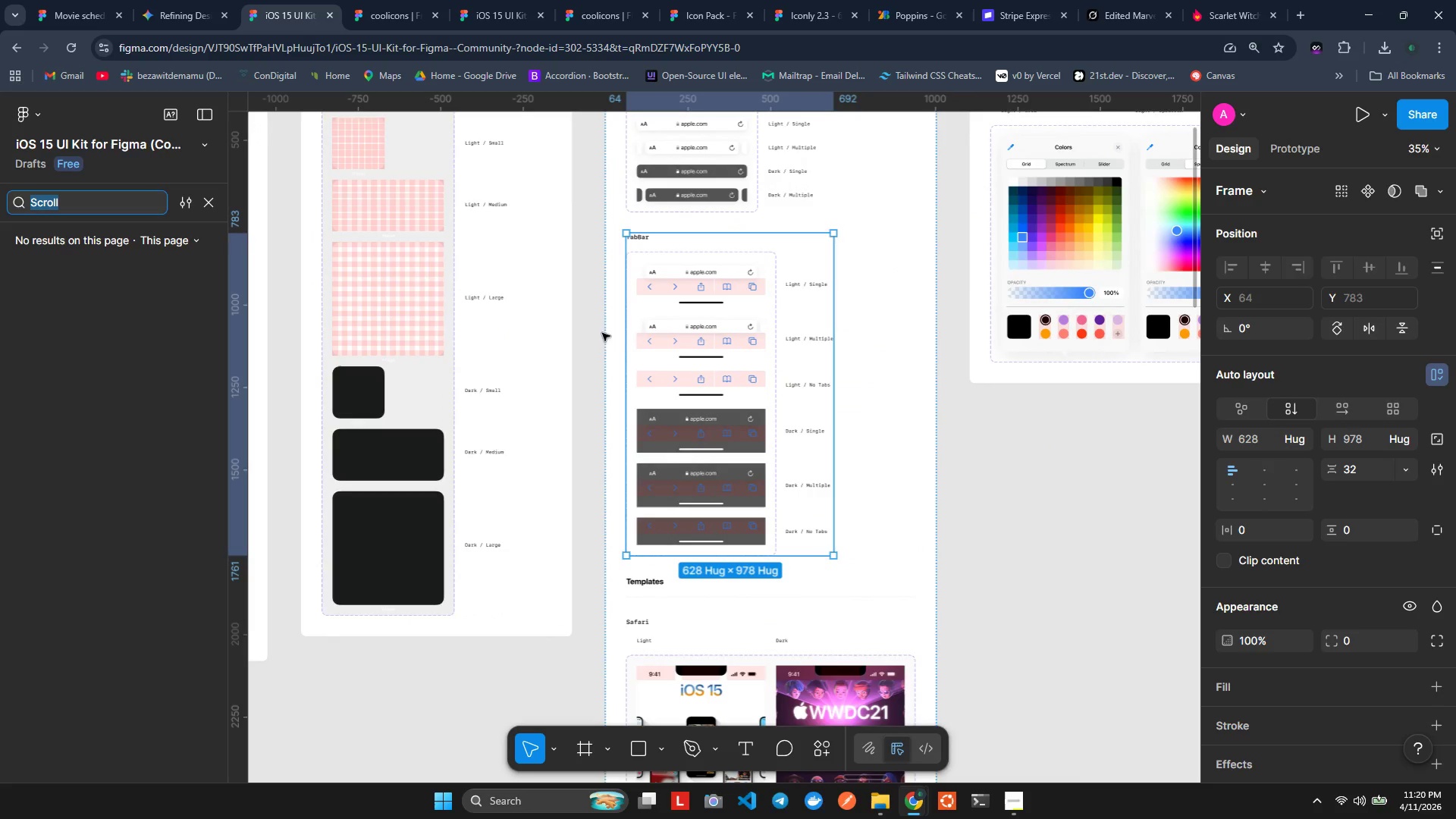 
double_click([680, 379])
 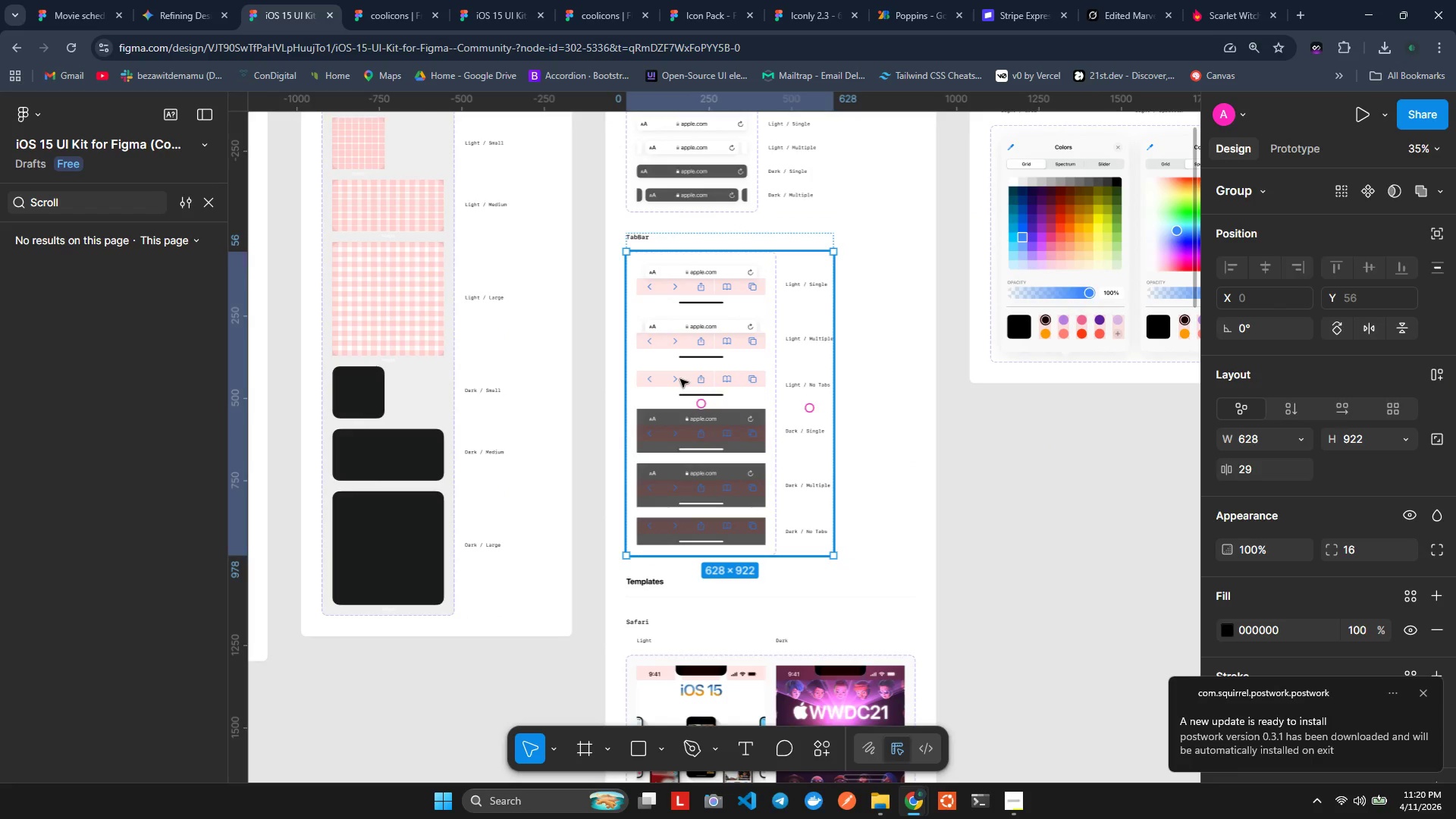 
double_click([680, 379])
 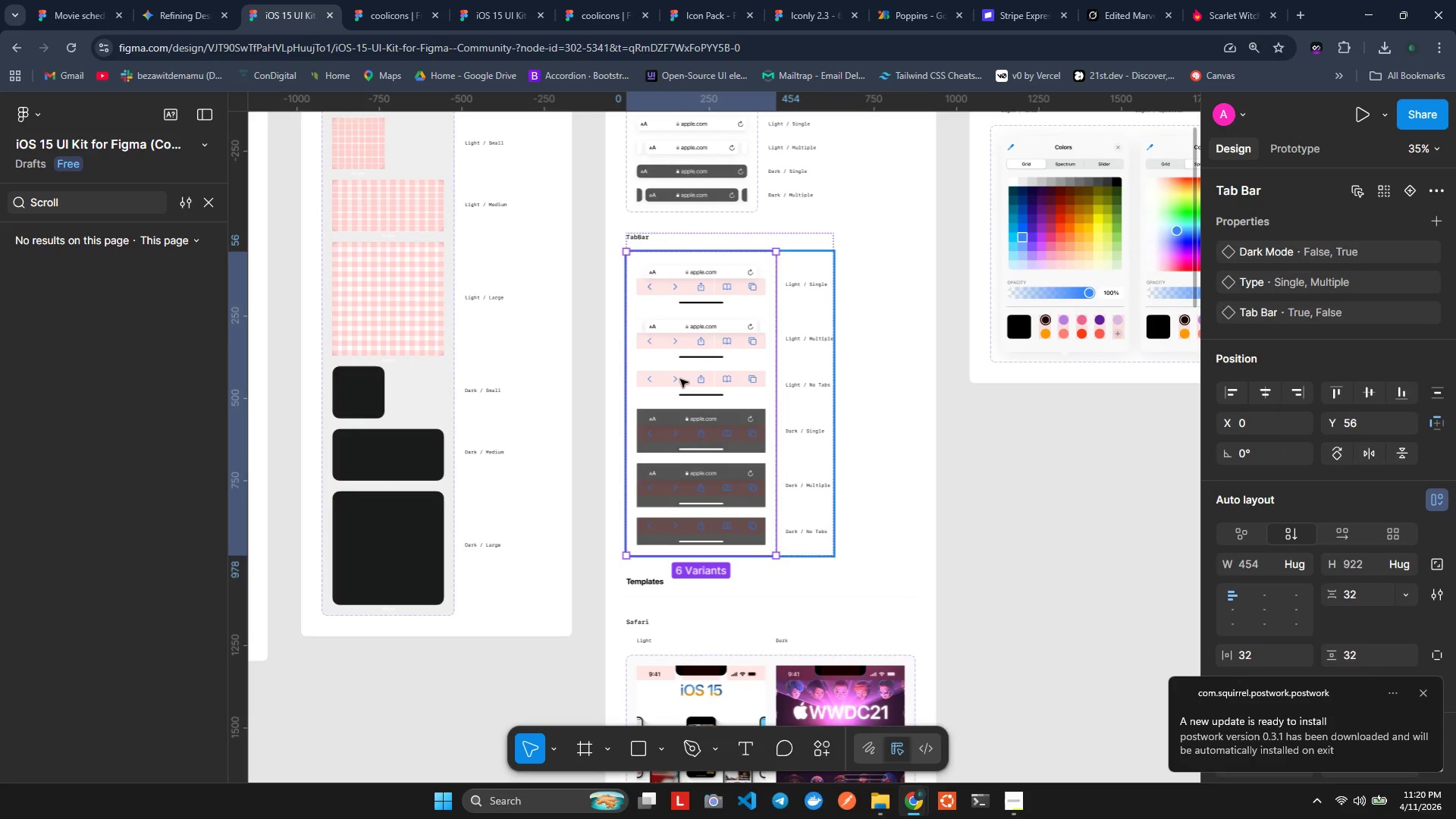 
triple_click([680, 379])
 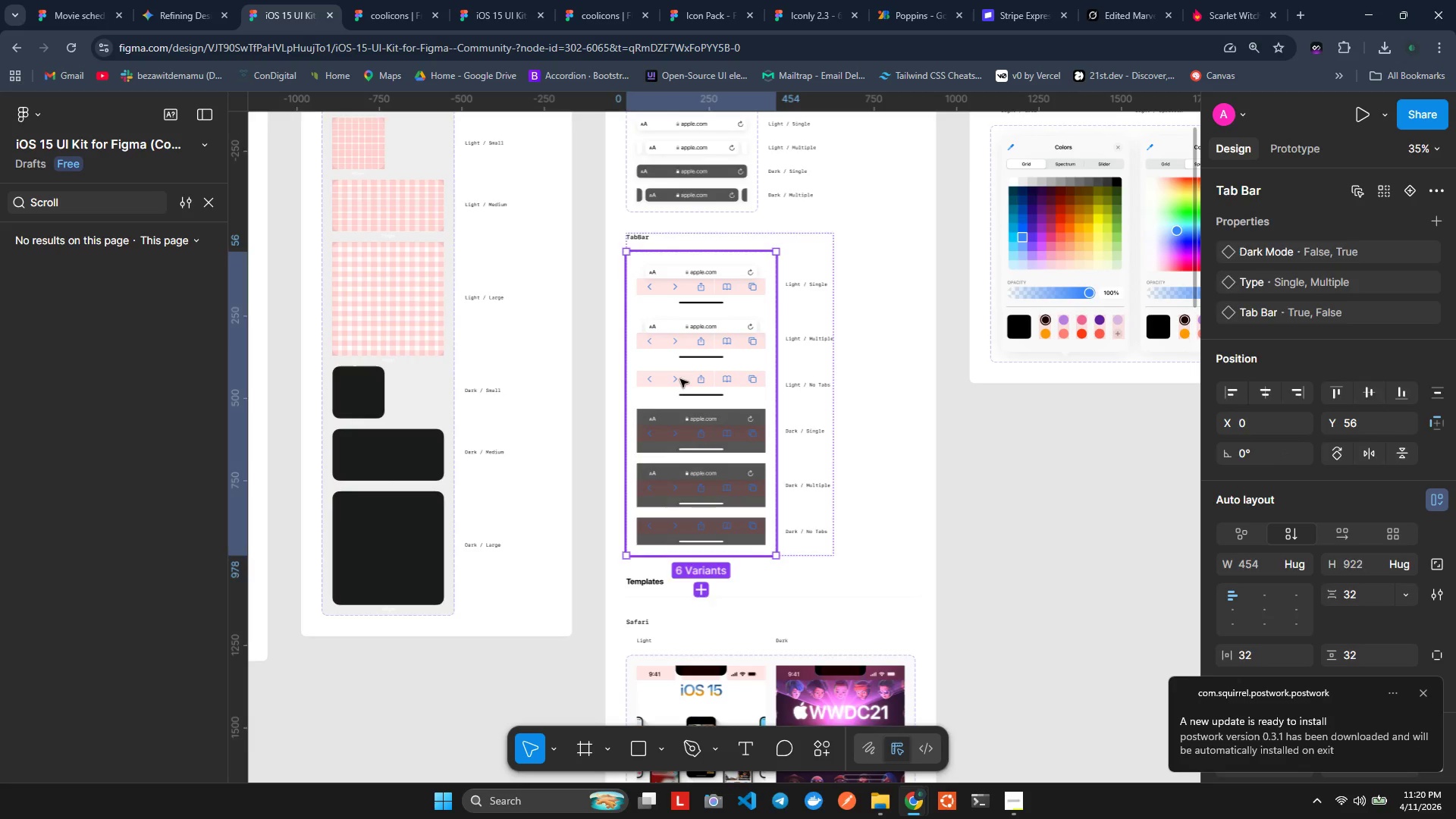 
triple_click([680, 379])
 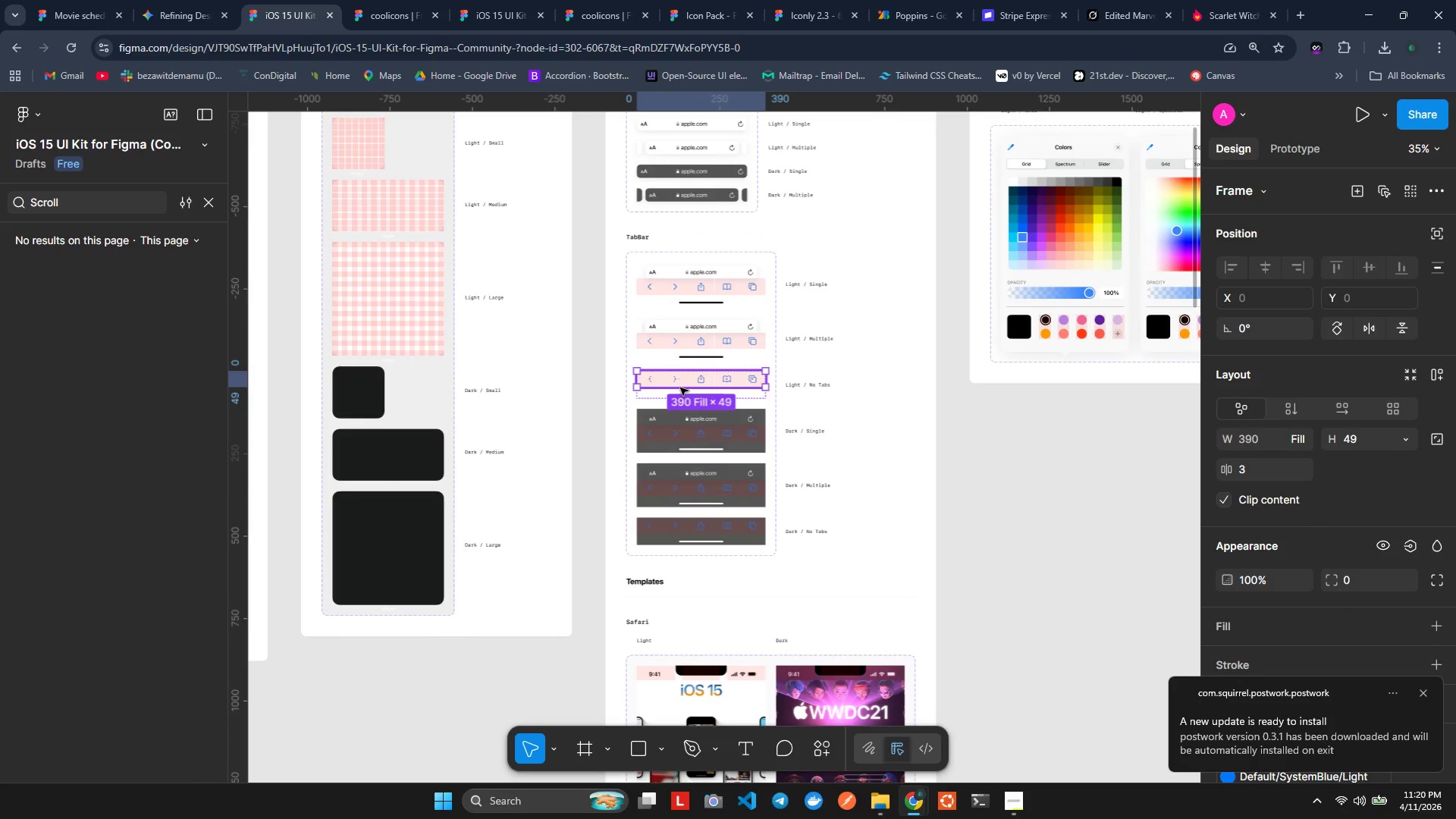 
hold_key(key=ControlLeft, duration=0.83)
scroll: coordinate [680, 388], scroll_direction: up, amount: 6.0
 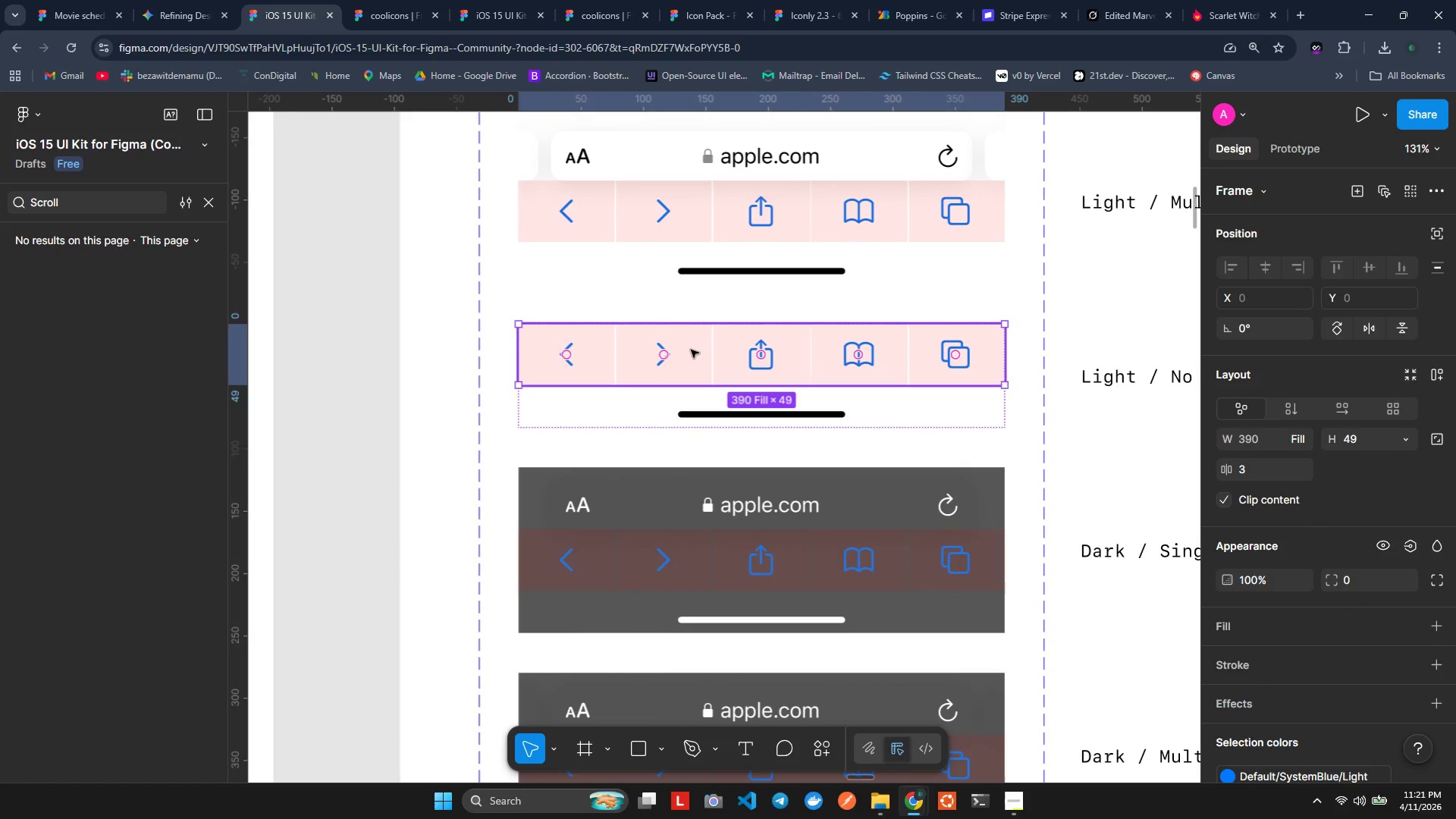 
left_click([673, 357])
 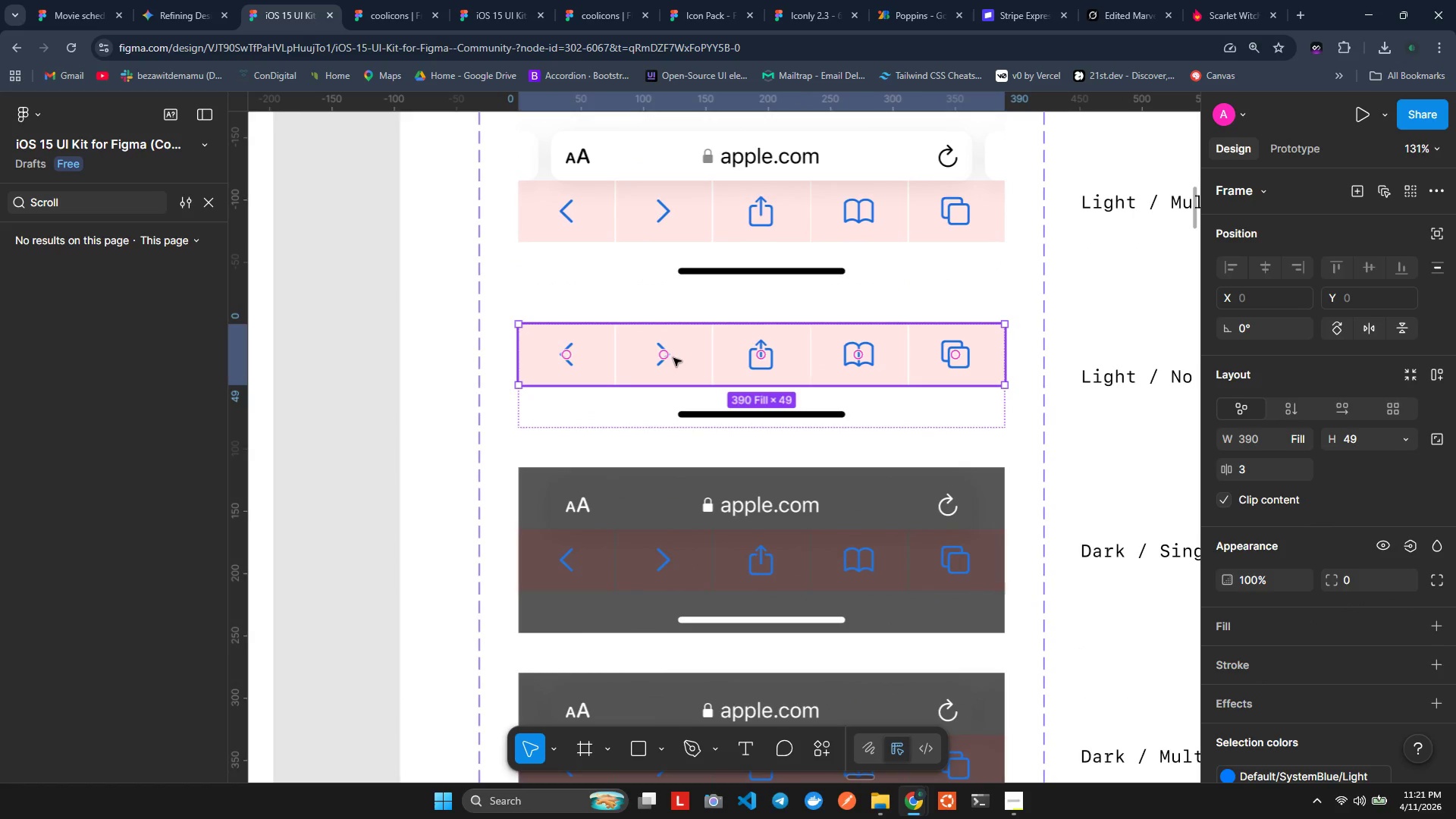 
key(Control+C)
 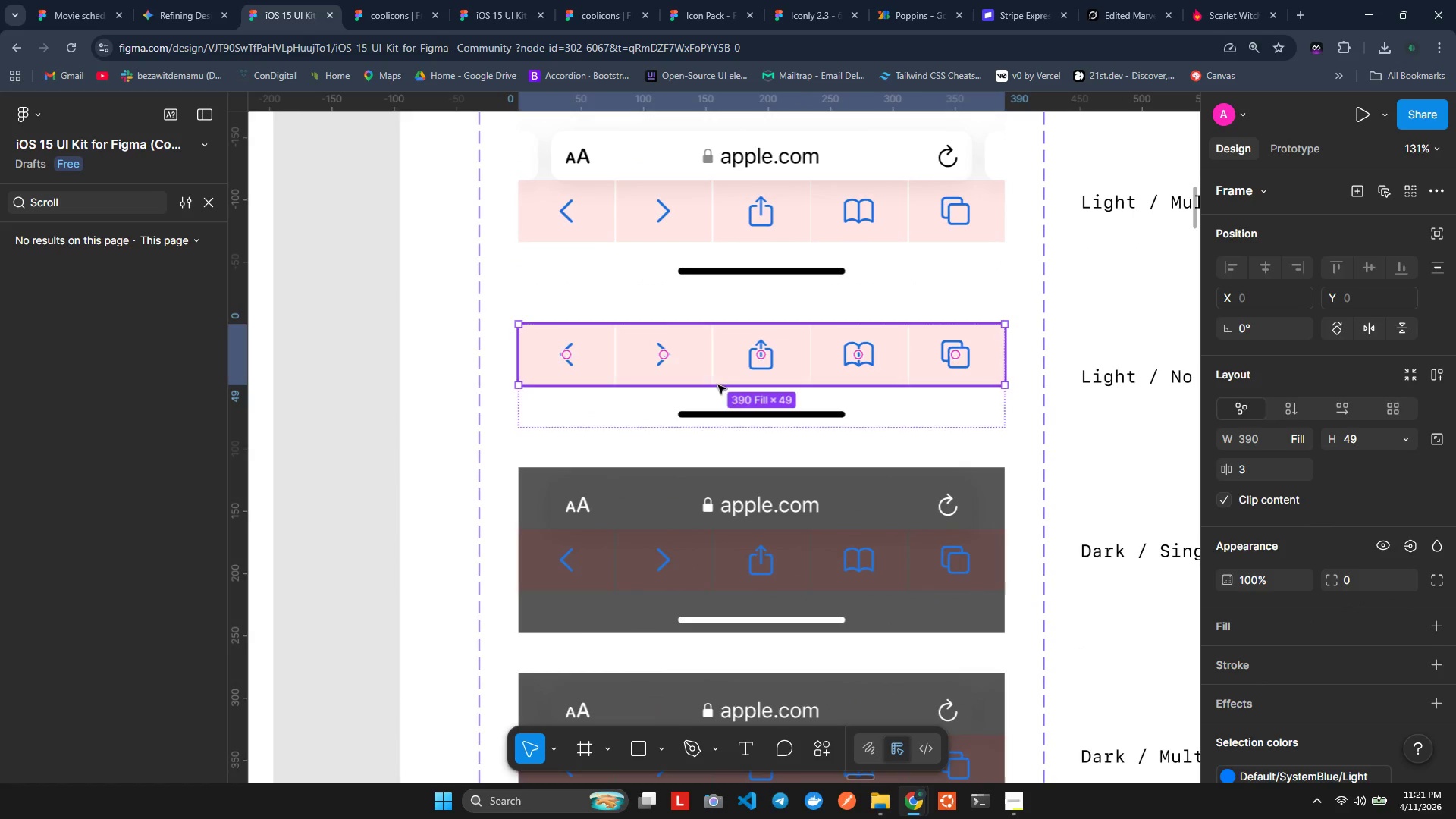 
key(Alt+AltLeft)
 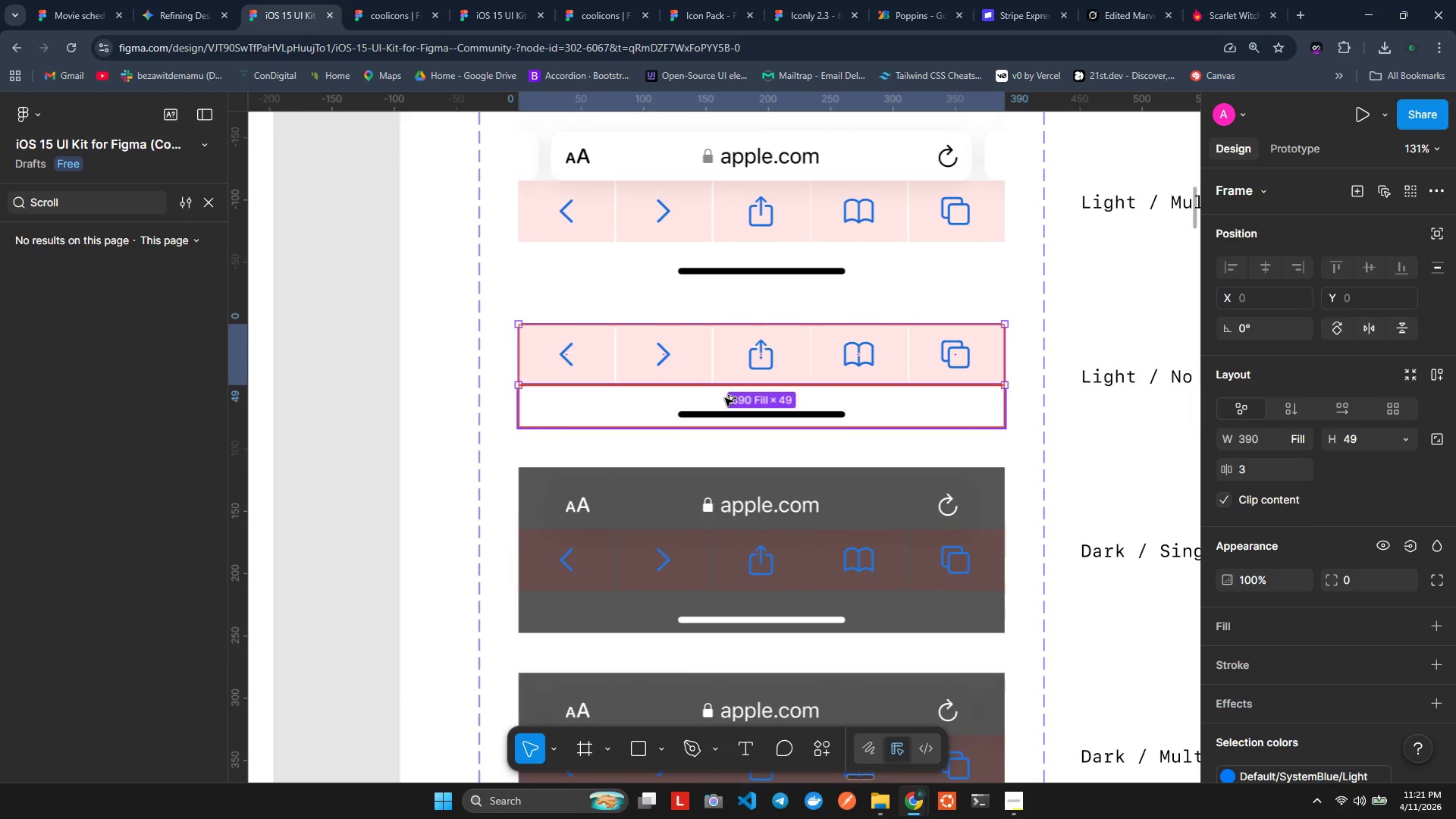 
key(Alt+Tab)